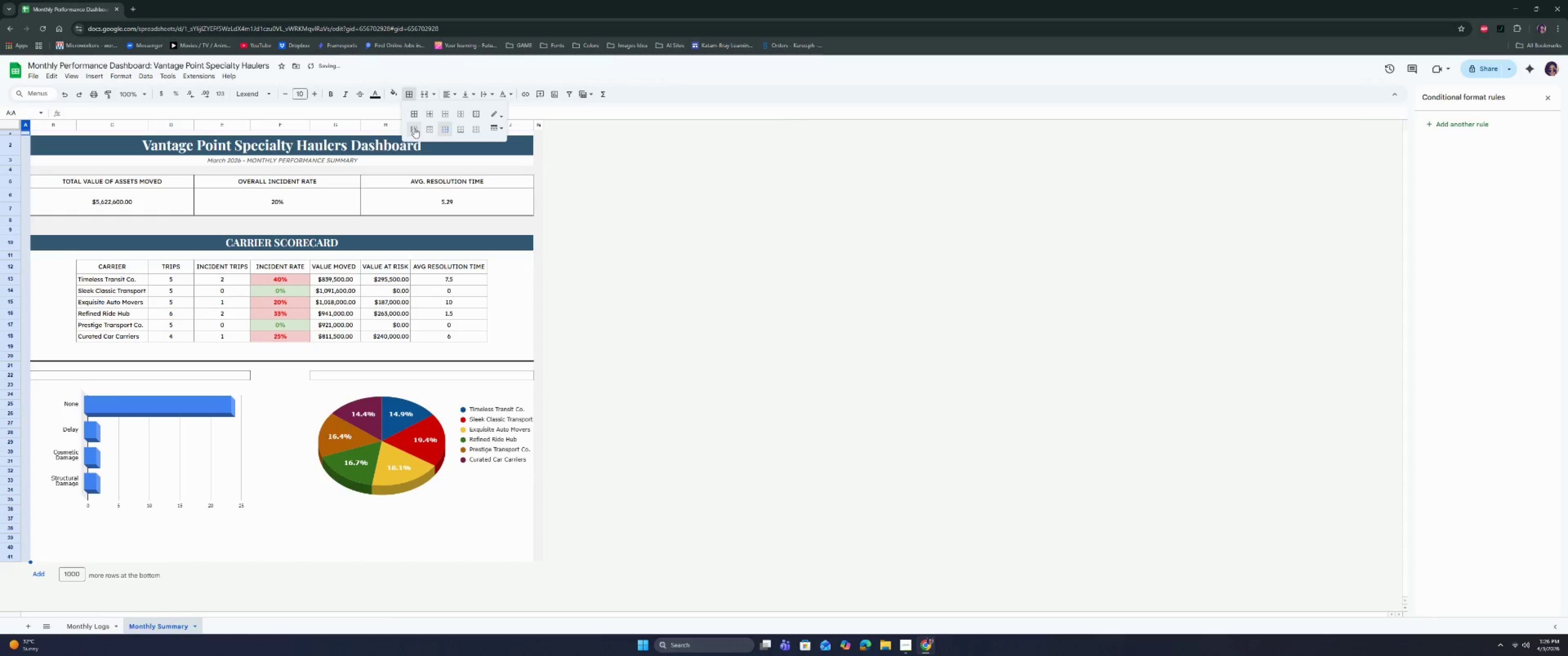 
left_click([414, 128])
 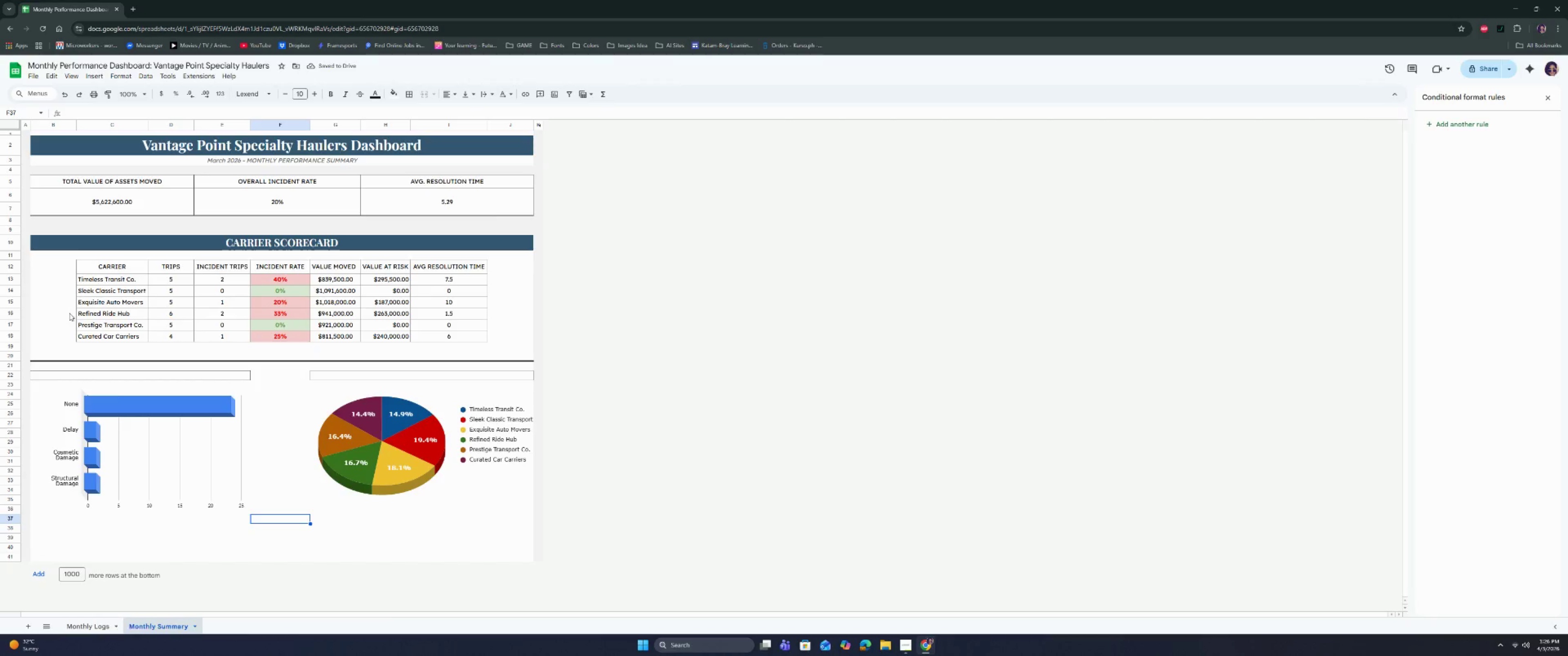 
wait(5.34)
 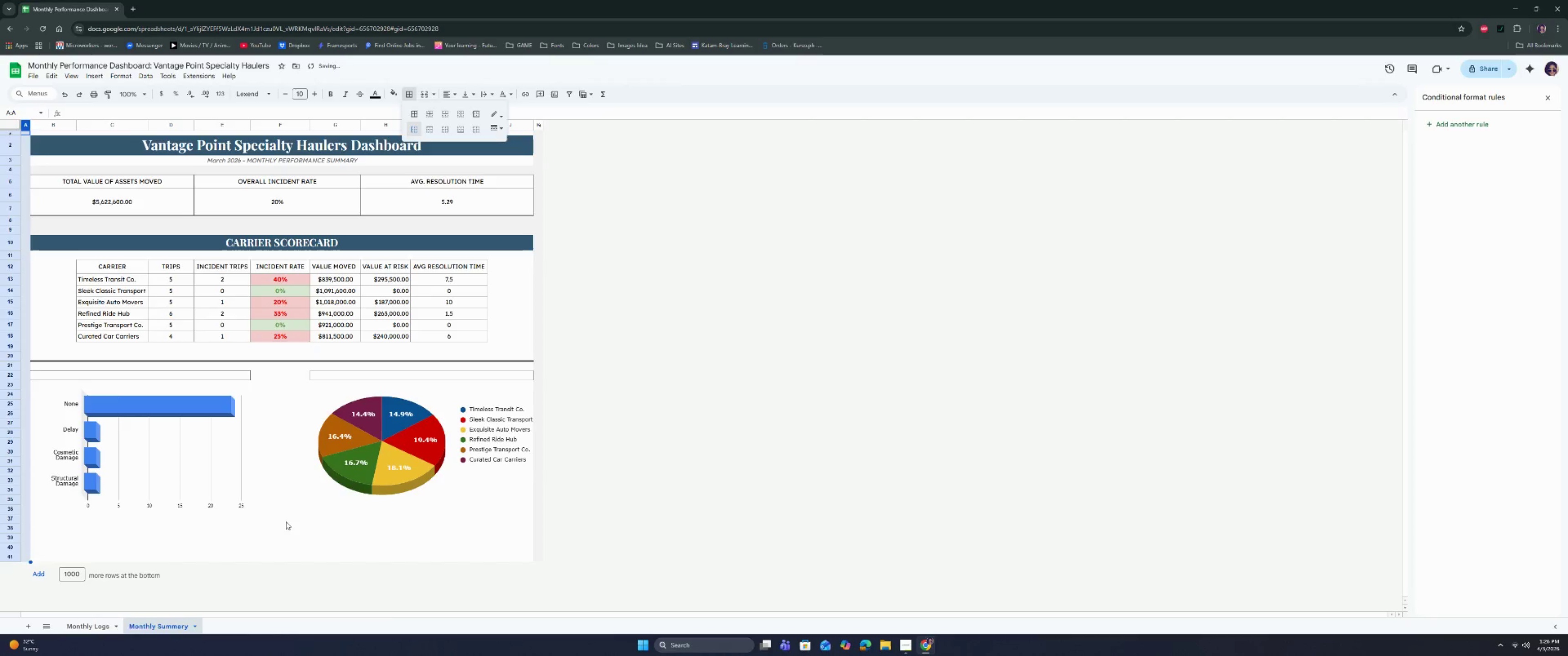 
left_click([57, 133])
 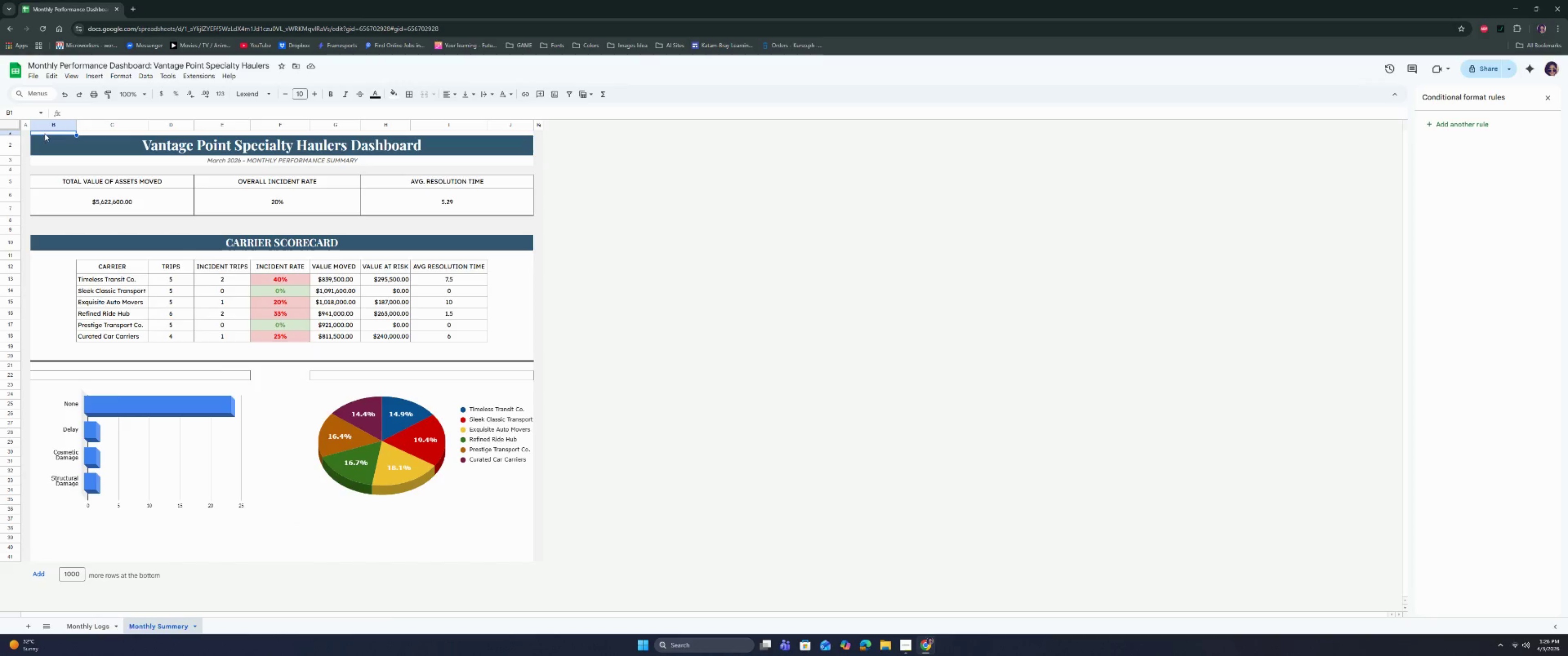 
left_click_drag(start_coordinate=[45, 133], to_coordinate=[533, 133])
 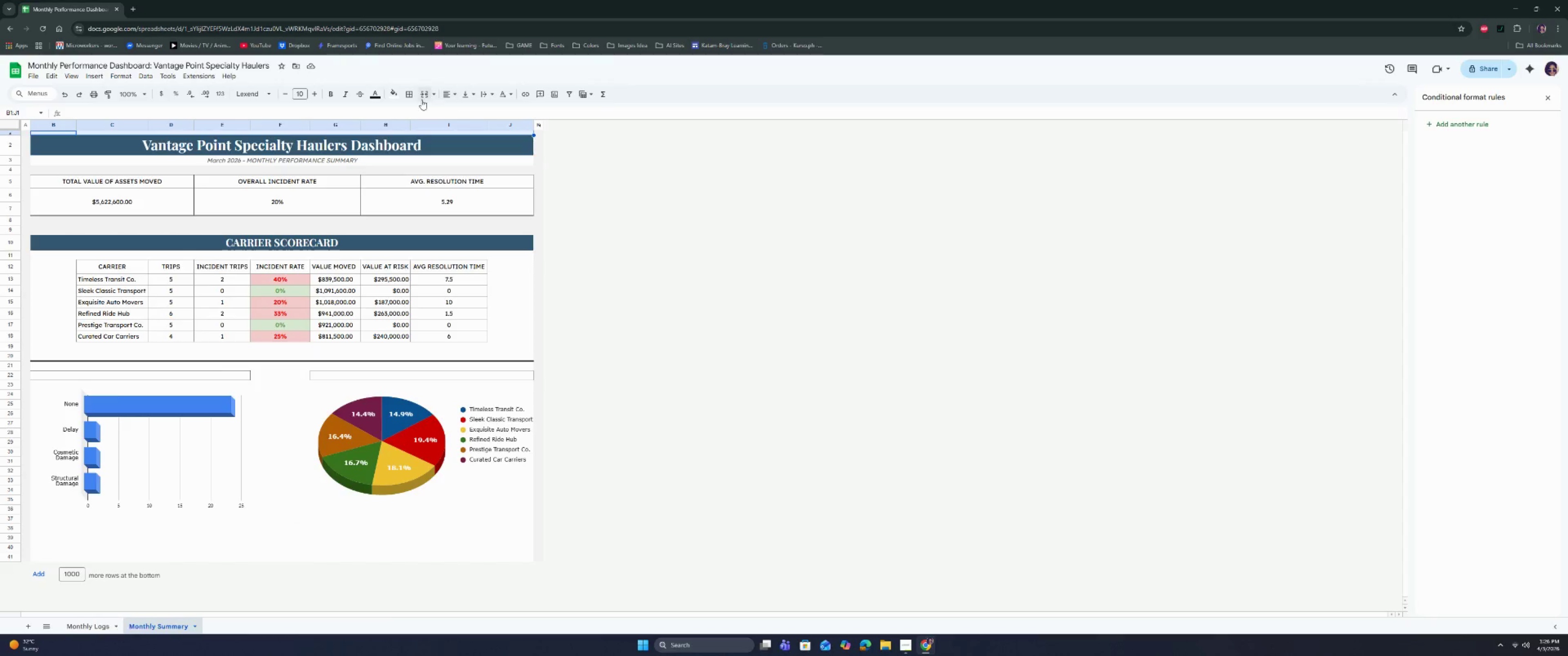 
left_click([423, 94])
 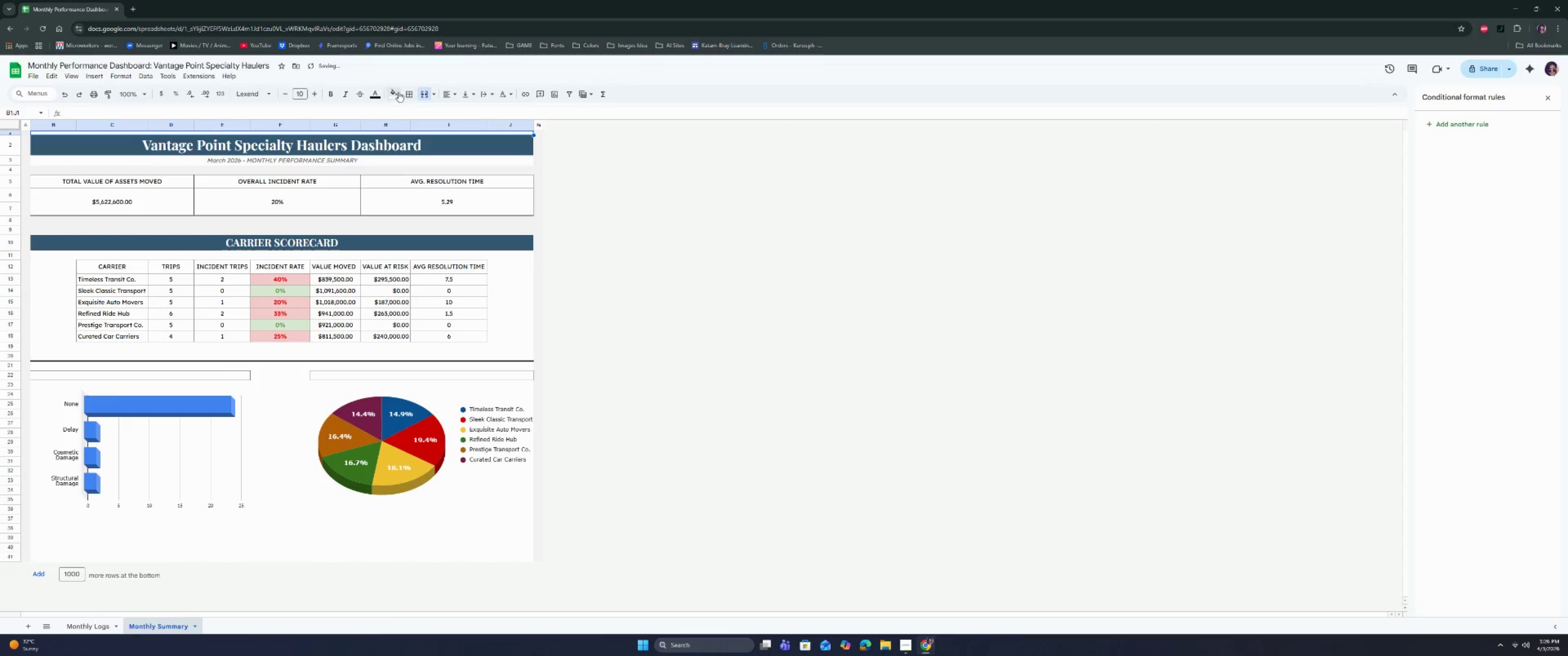 
left_click([398, 92])
 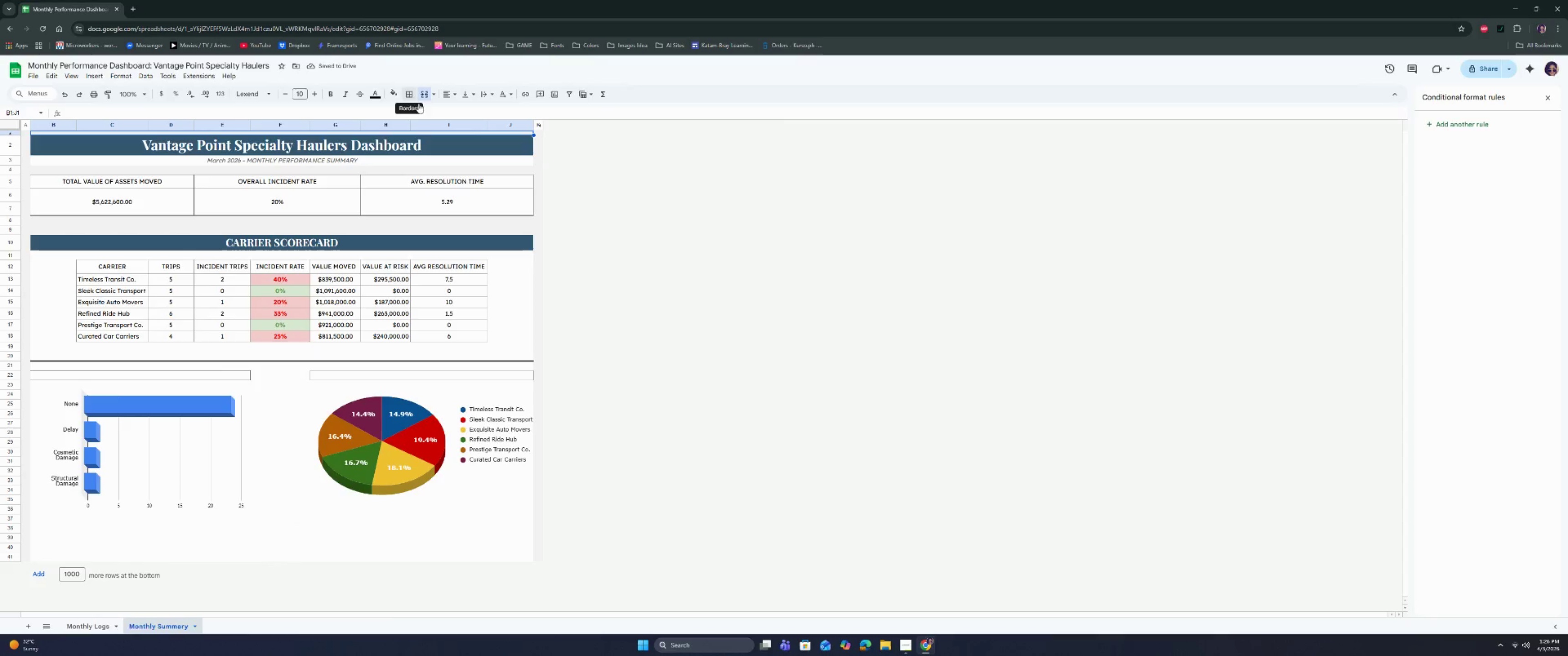 
left_click([408, 96])
 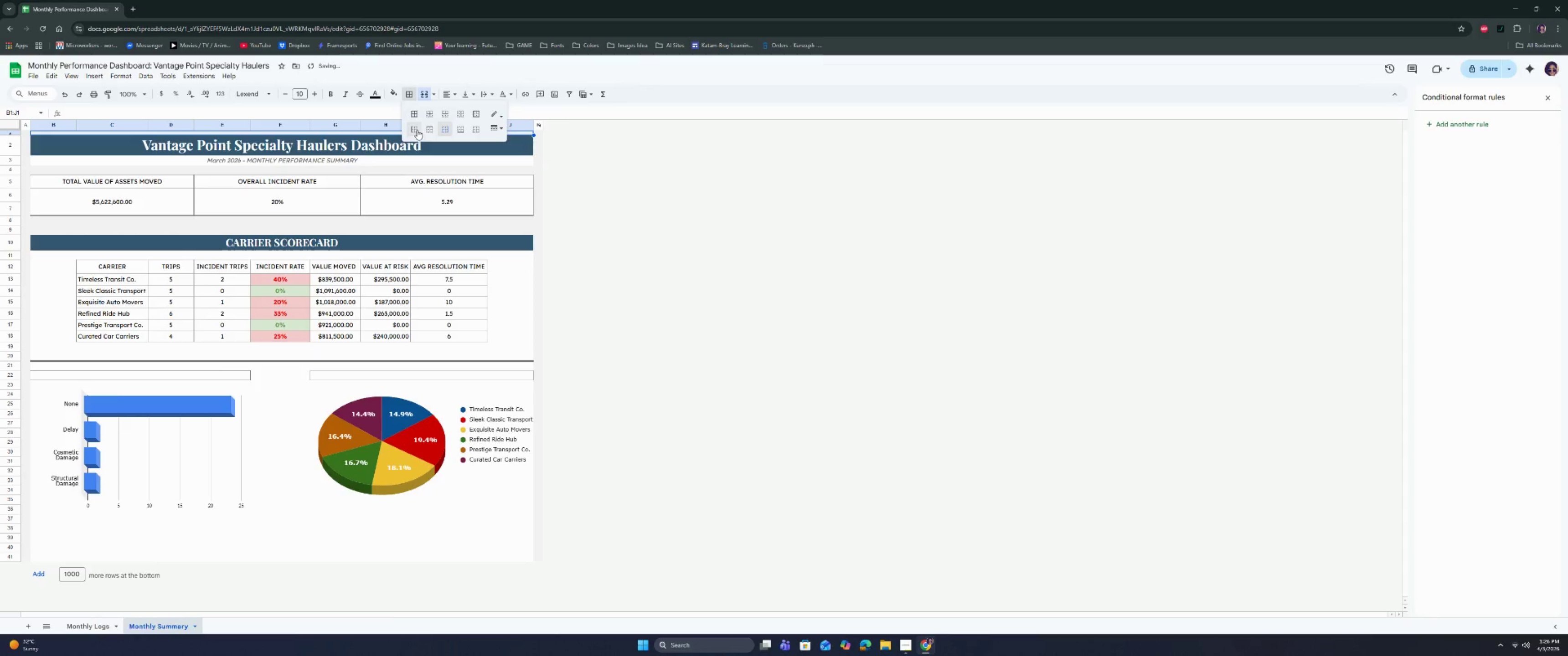 
double_click([609, 248])
 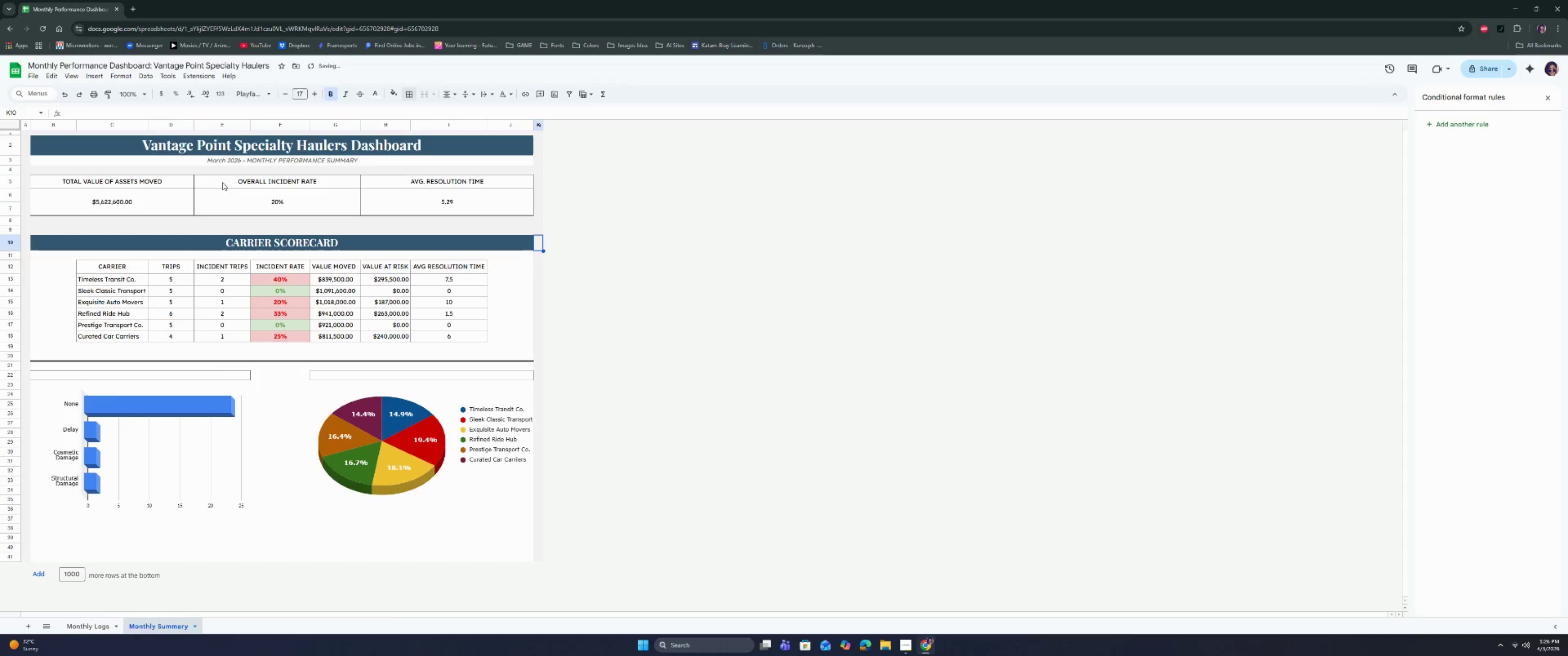 
left_click([195, 161])
 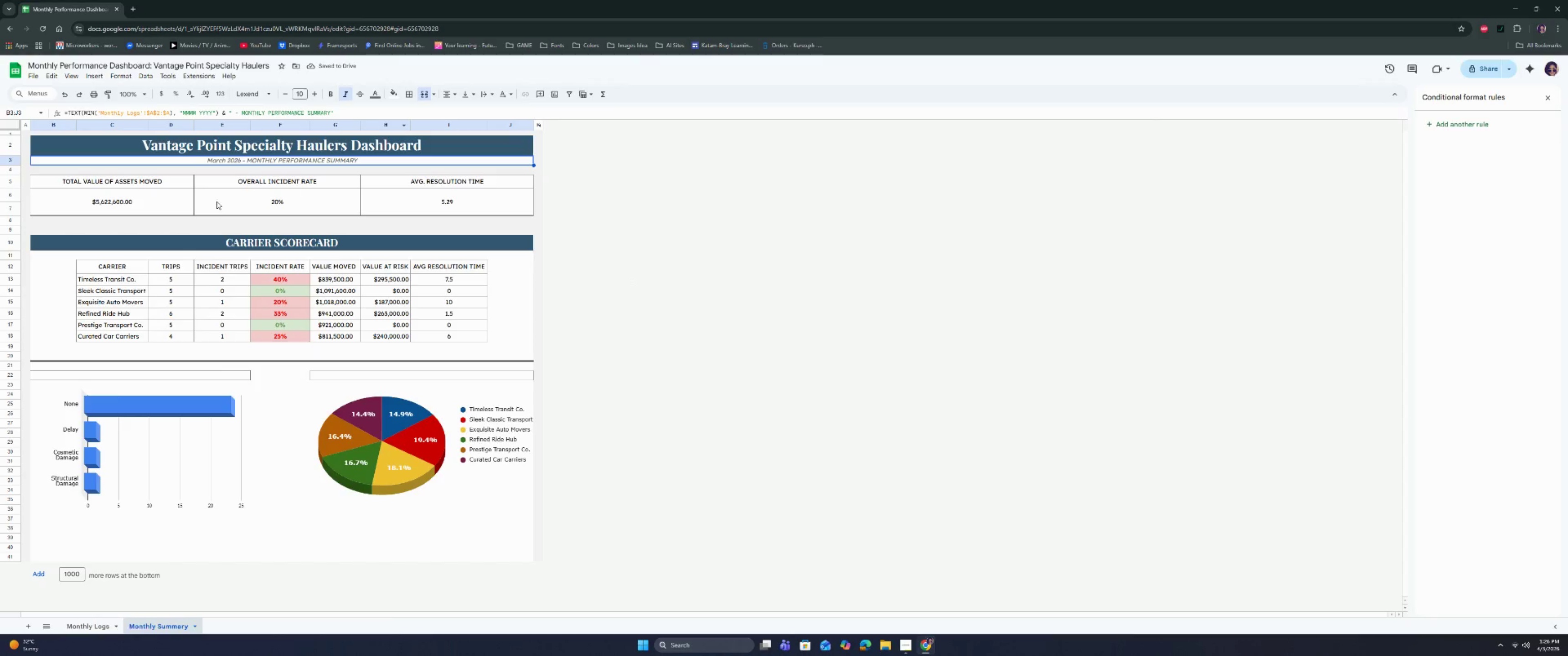 
left_click([50, 297])
 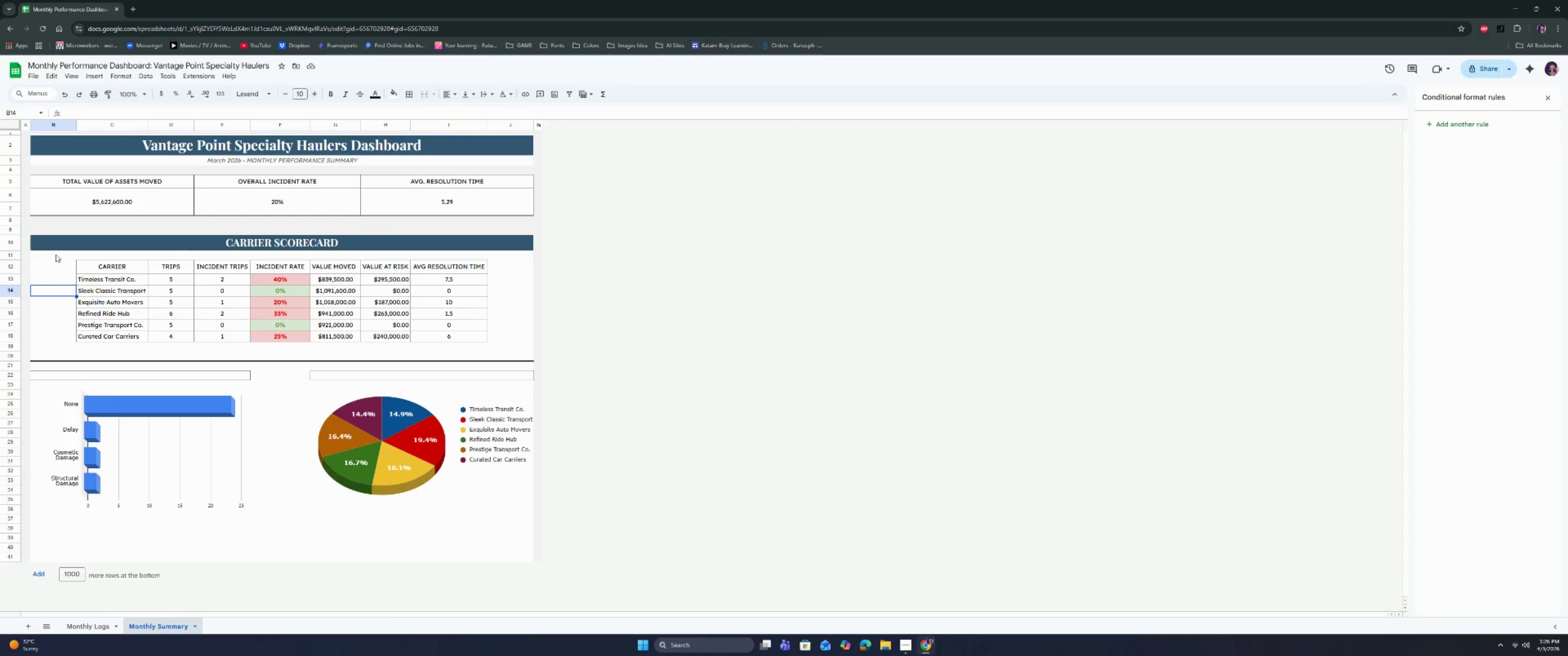 
left_click_drag(start_coordinate=[55, 253], to_coordinate=[52, 354])
 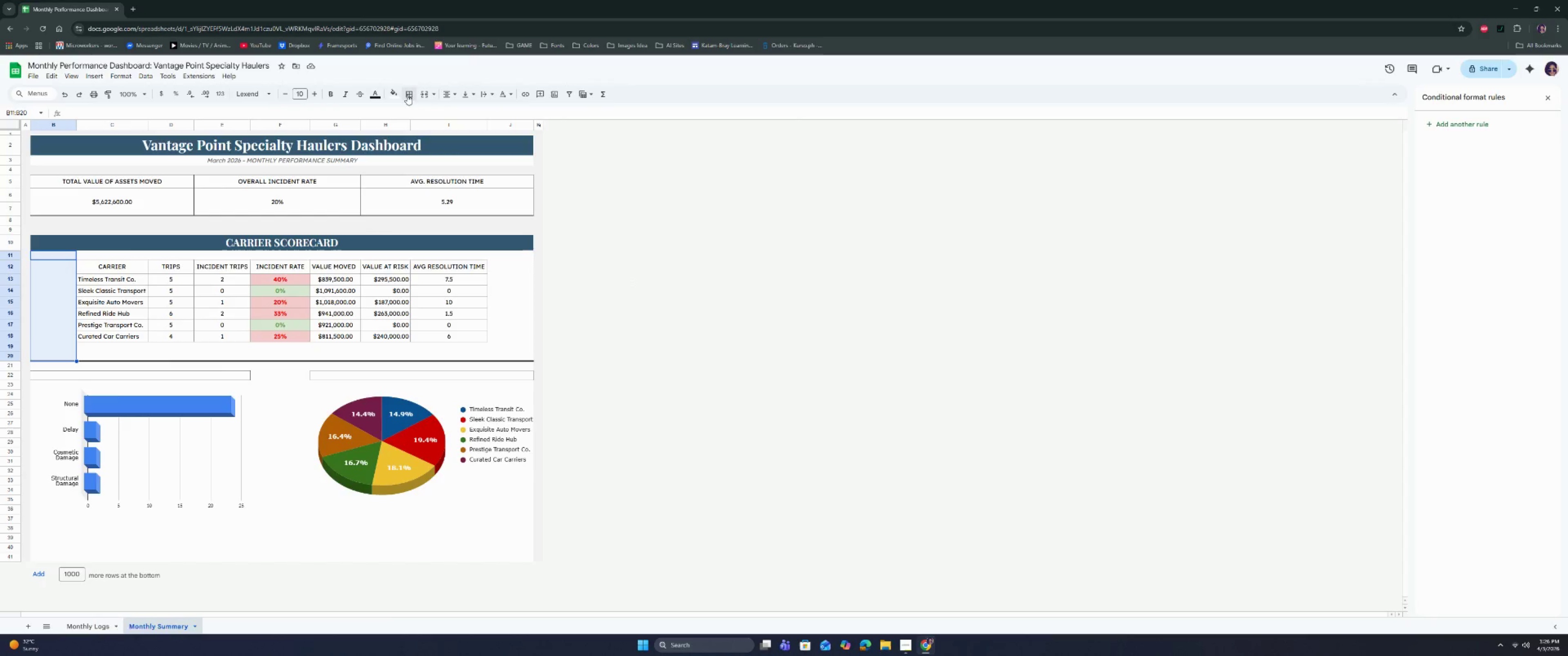 
left_click([407, 95])
 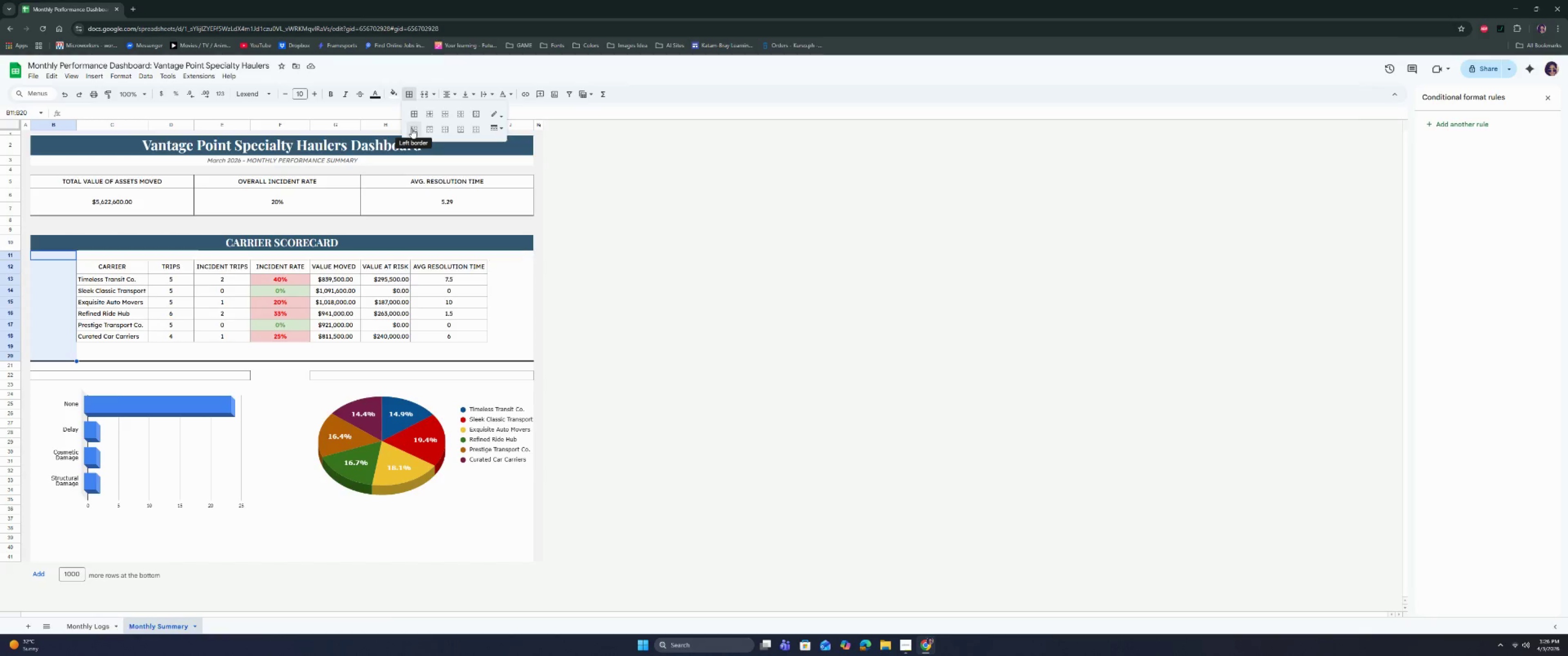 
left_click([412, 128])
 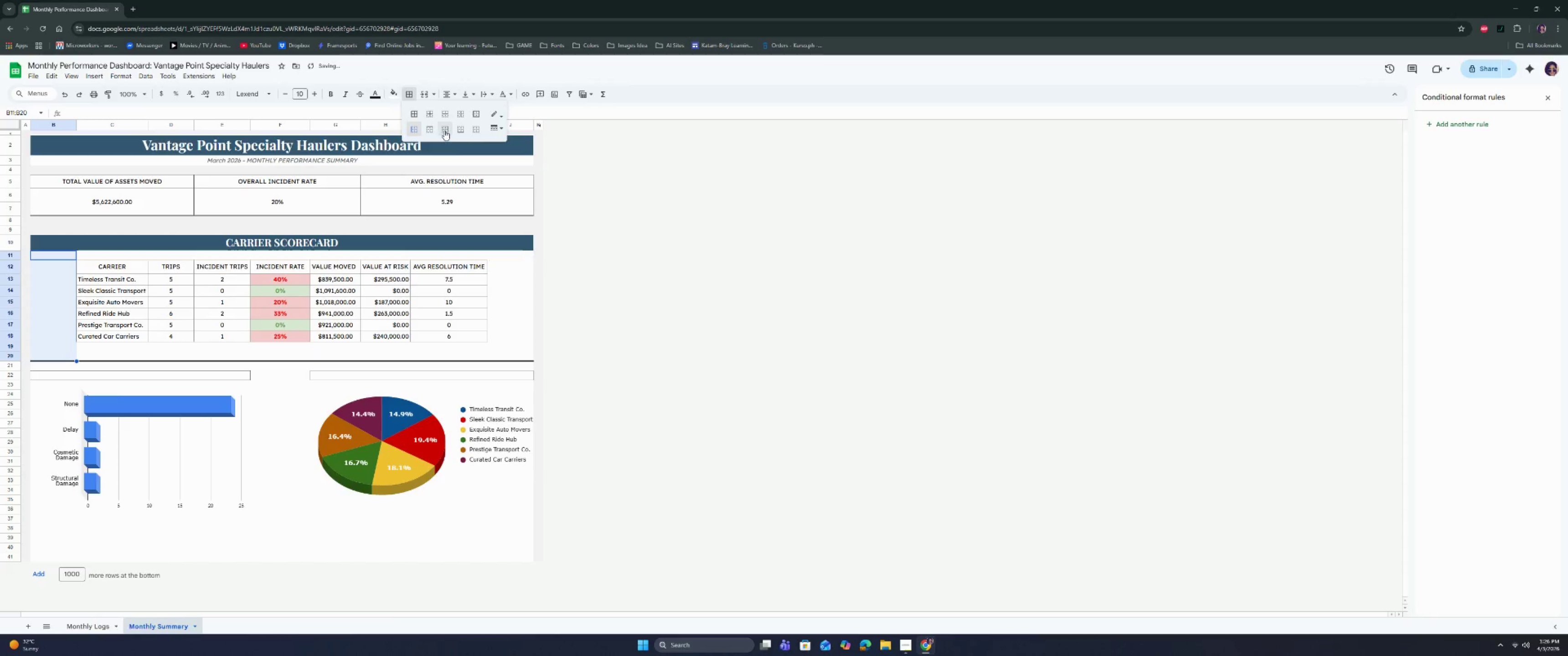 
left_click([445, 130])
 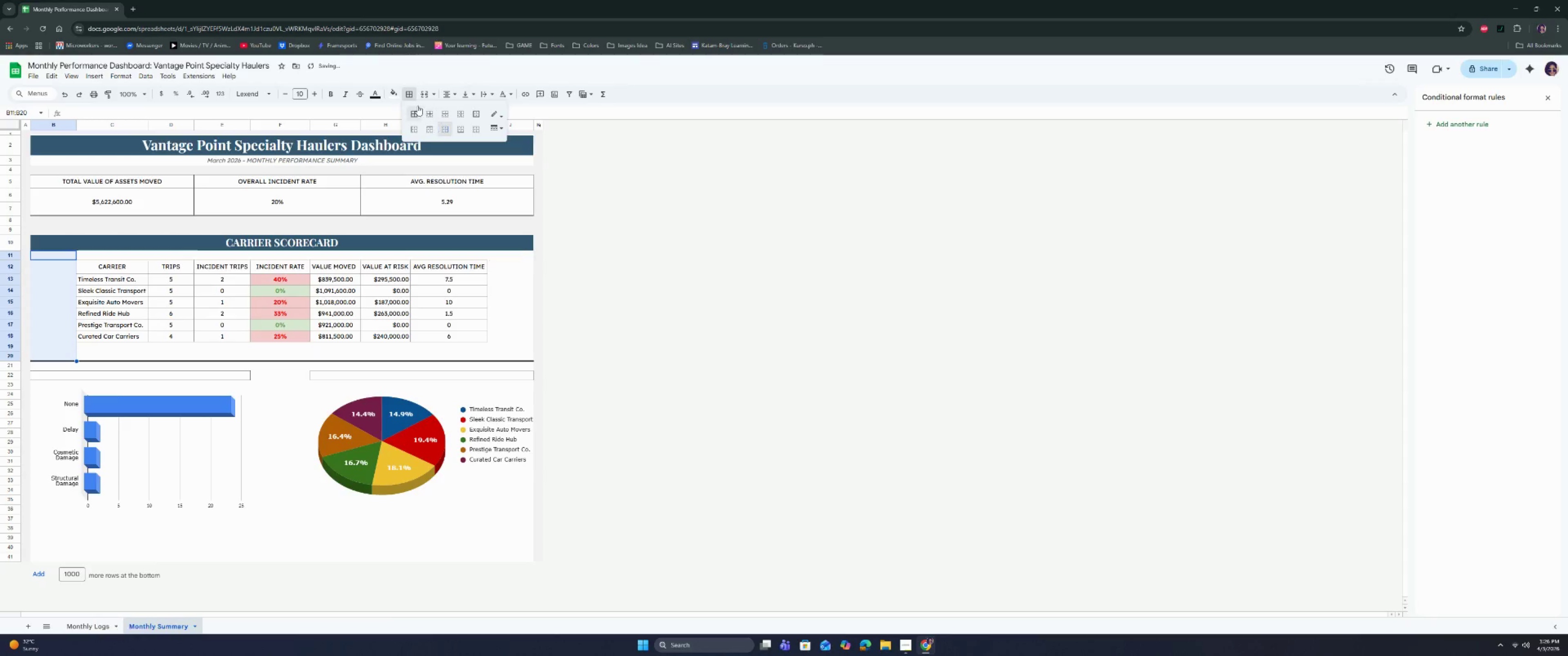 
left_click([394, 93])
 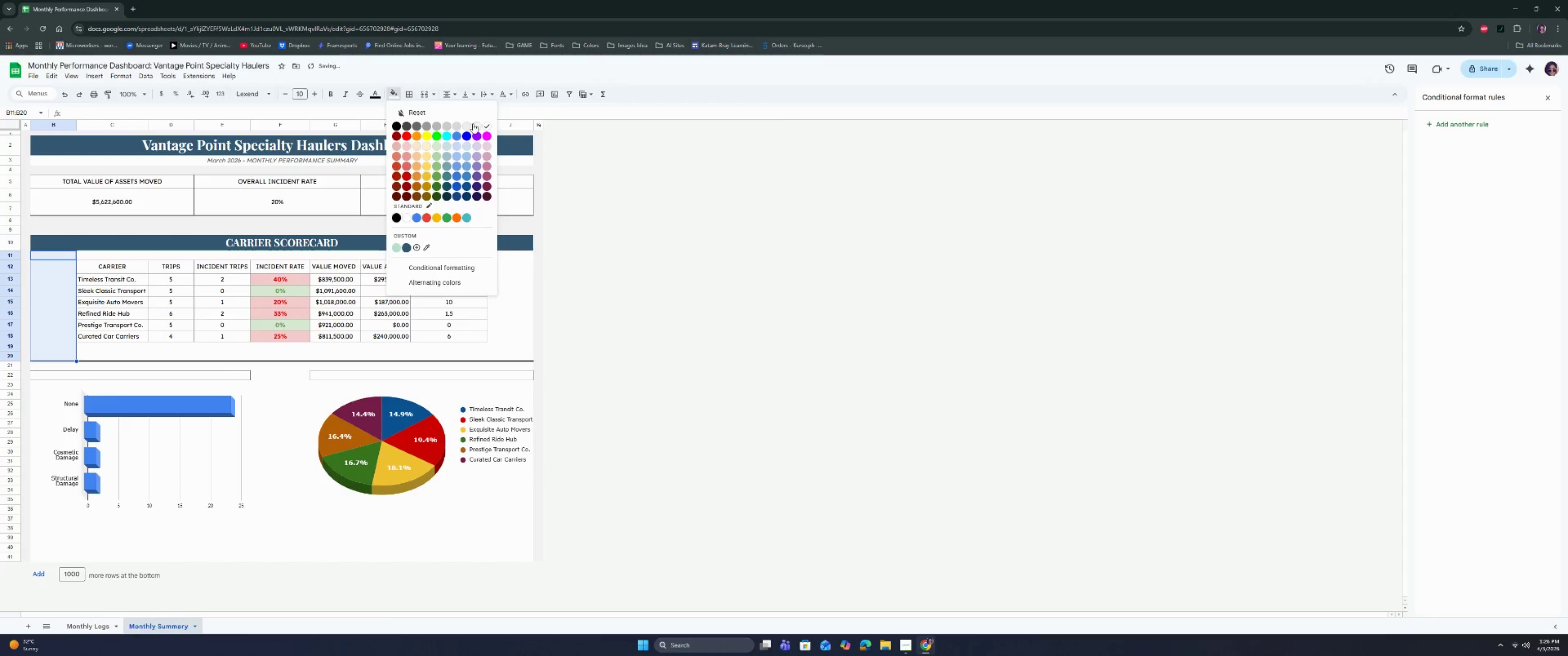 
left_click([475, 124])
 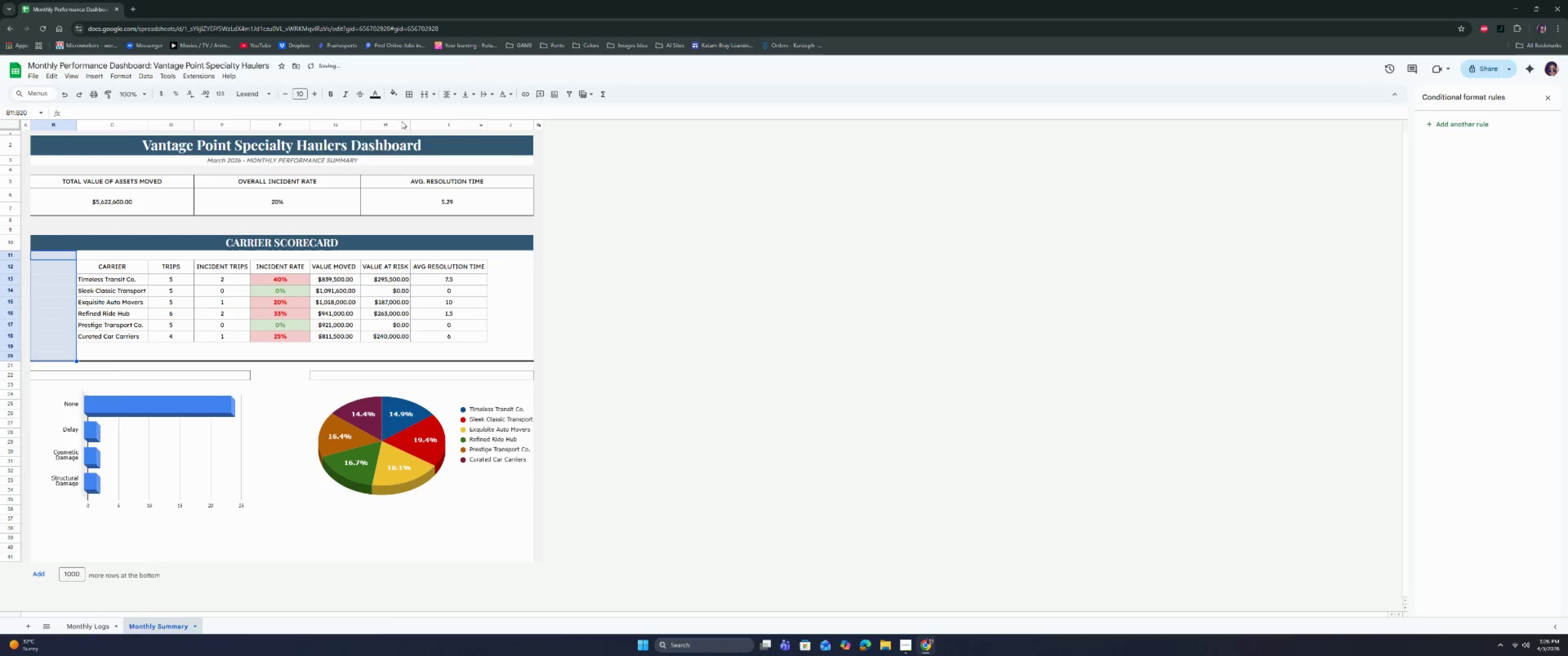 
left_click([411, 97])
 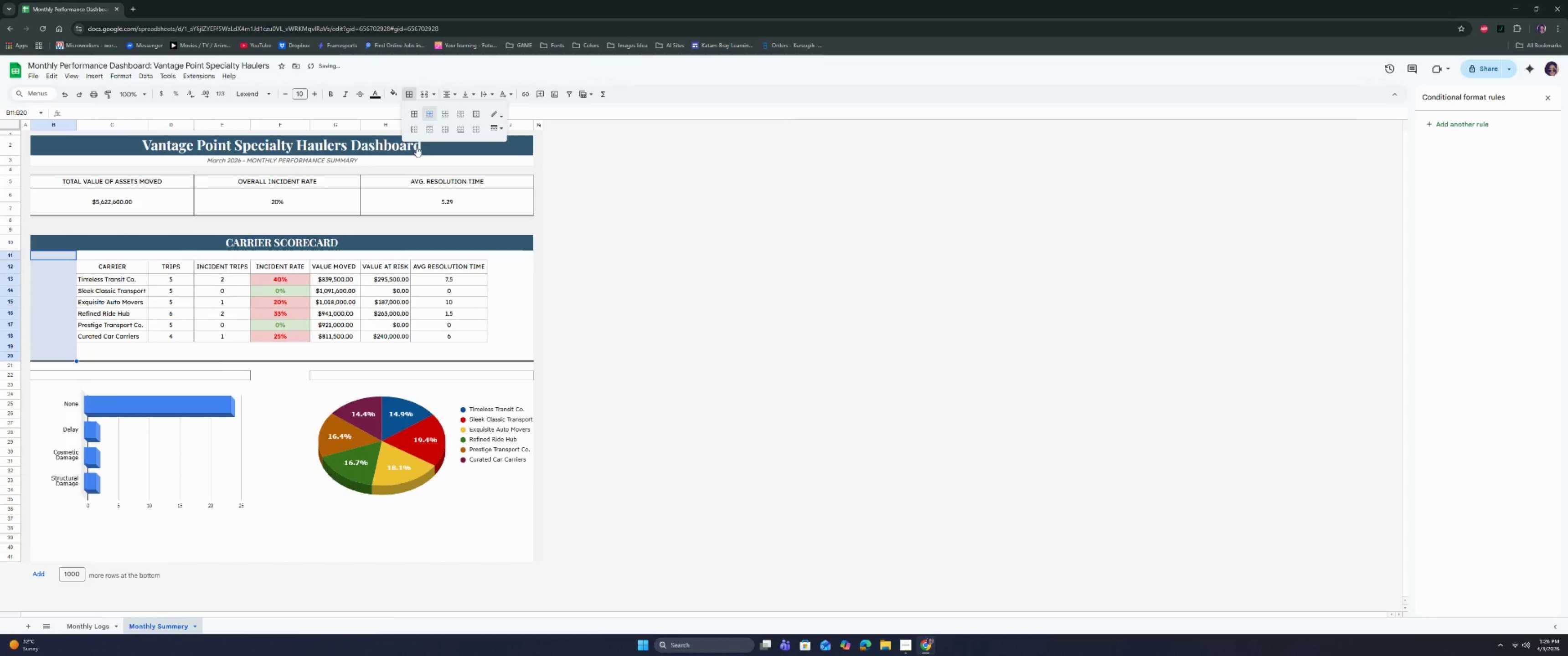 
left_click([167, 311])
 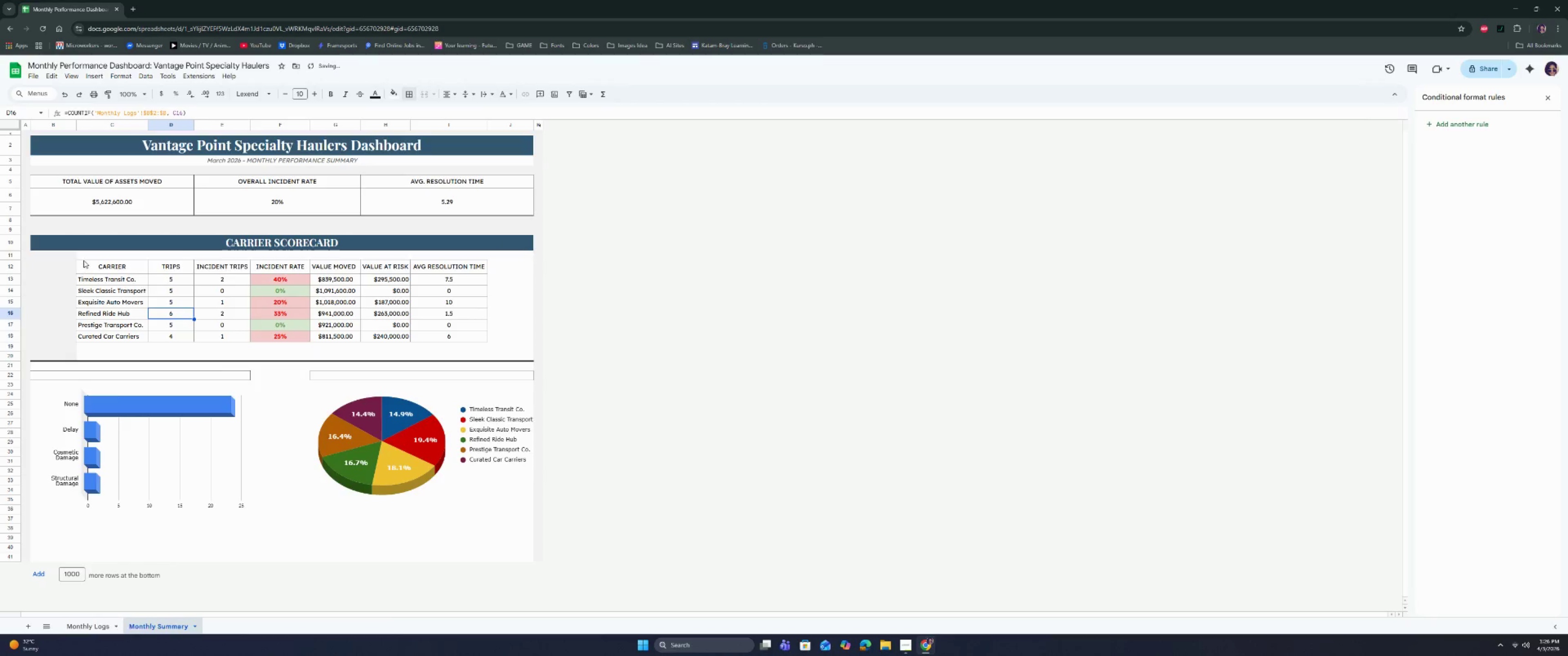 
left_click_drag(start_coordinate=[85, 256], to_coordinate=[514, 258])
 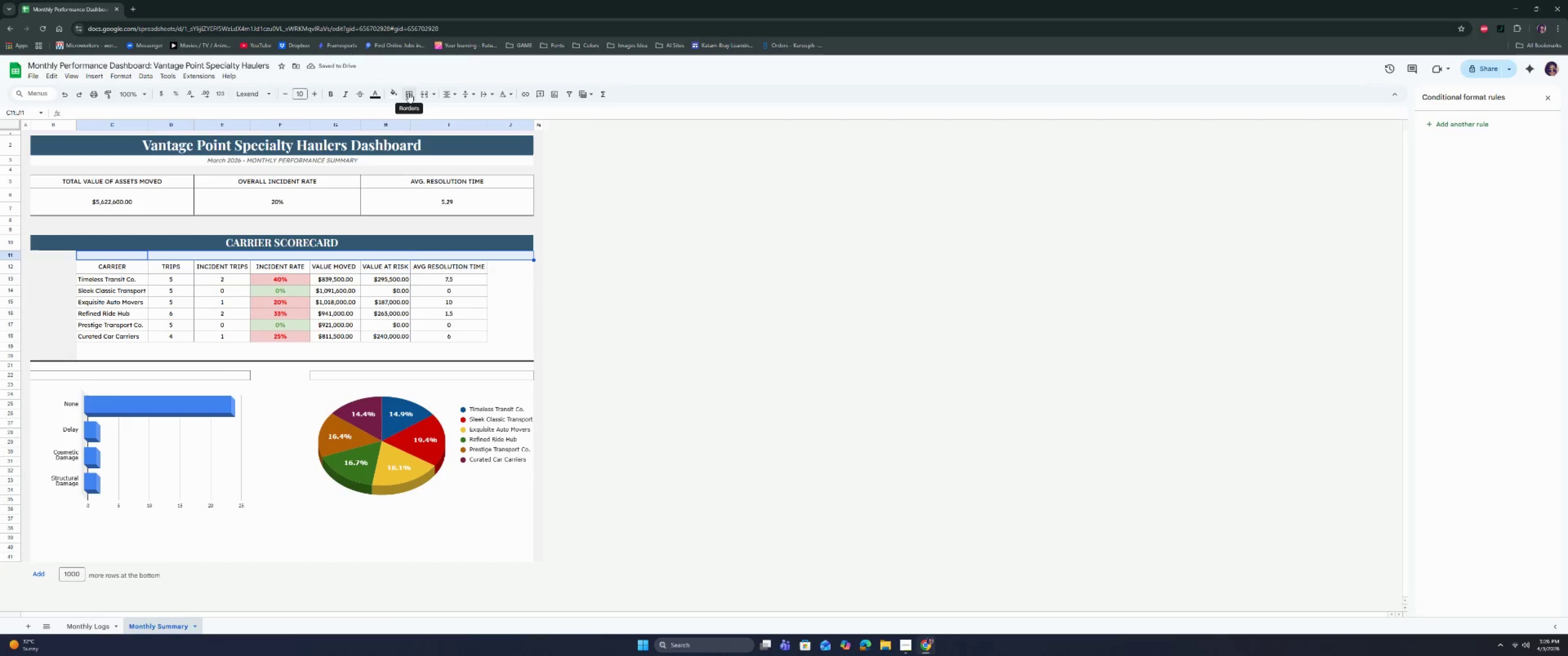 
left_click([408, 93])
 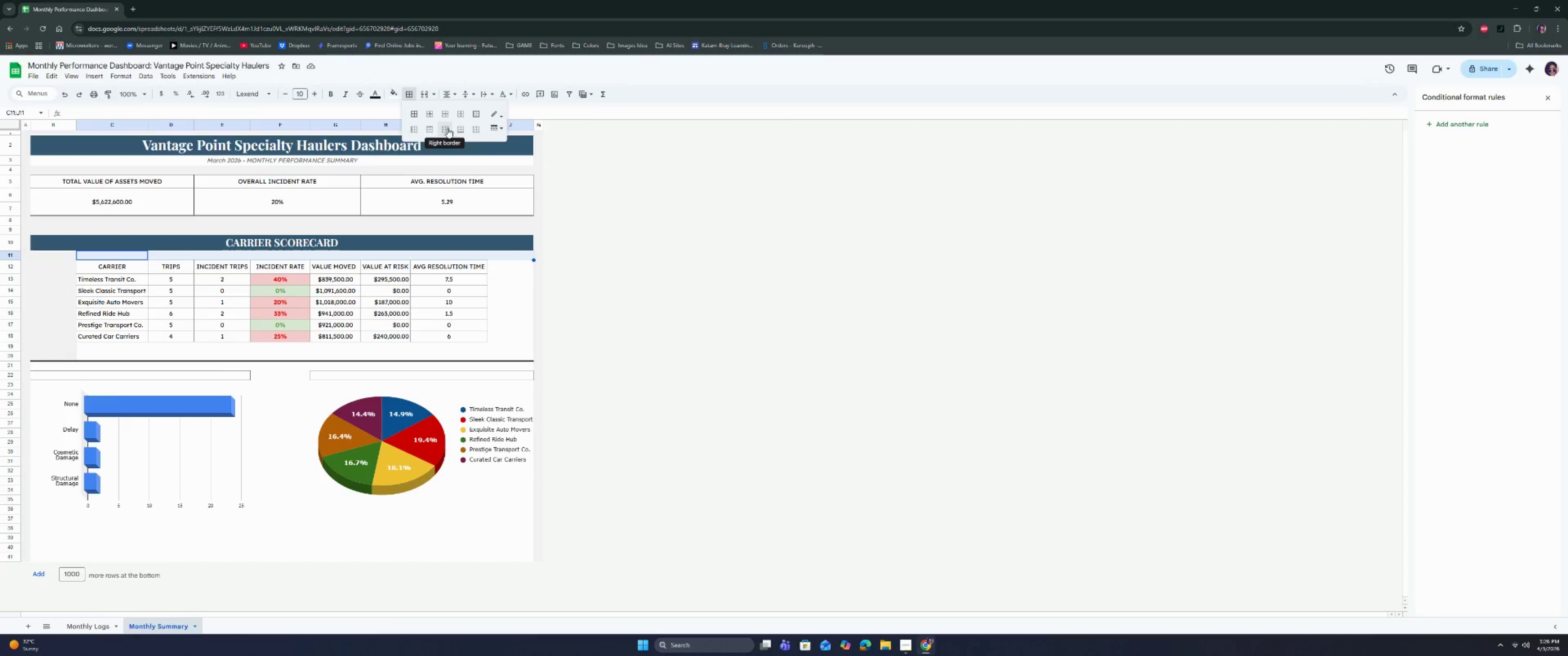 
wait(5.58)
 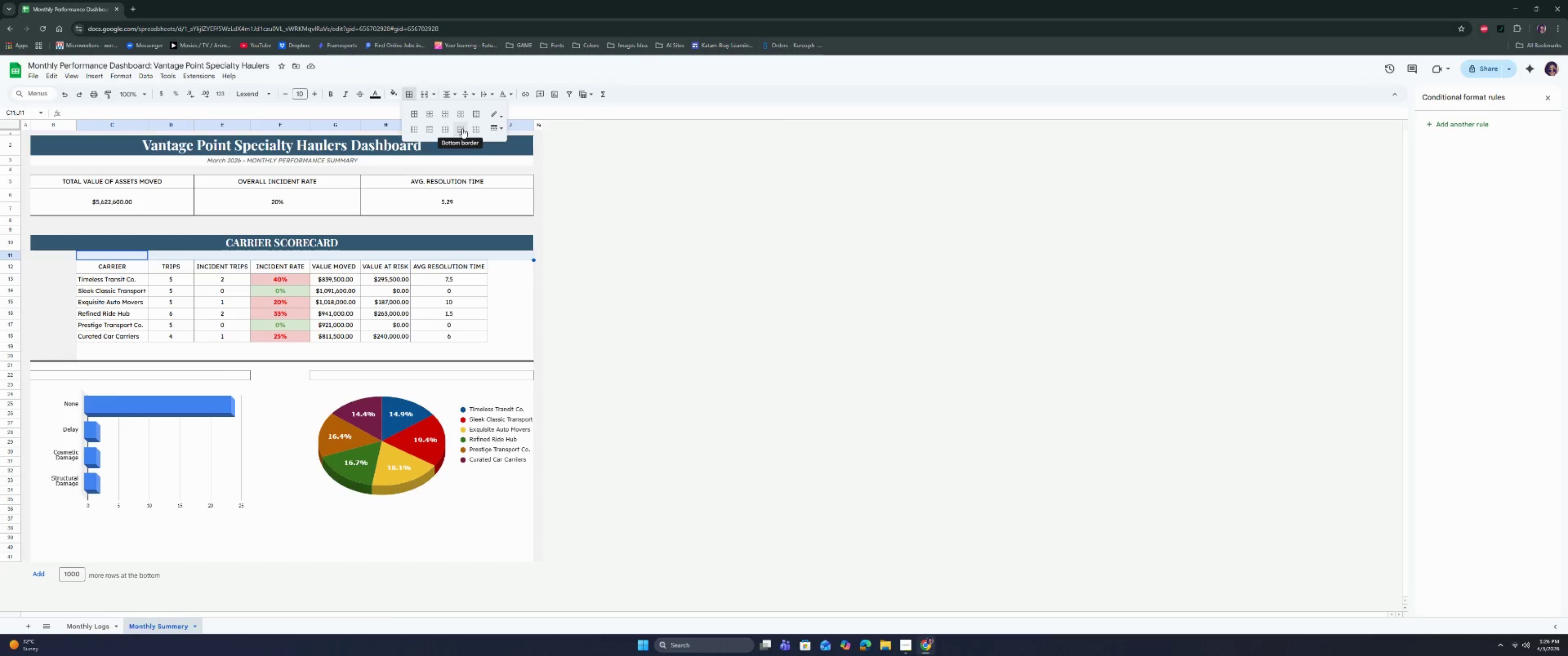 
left_click([396, 90])
 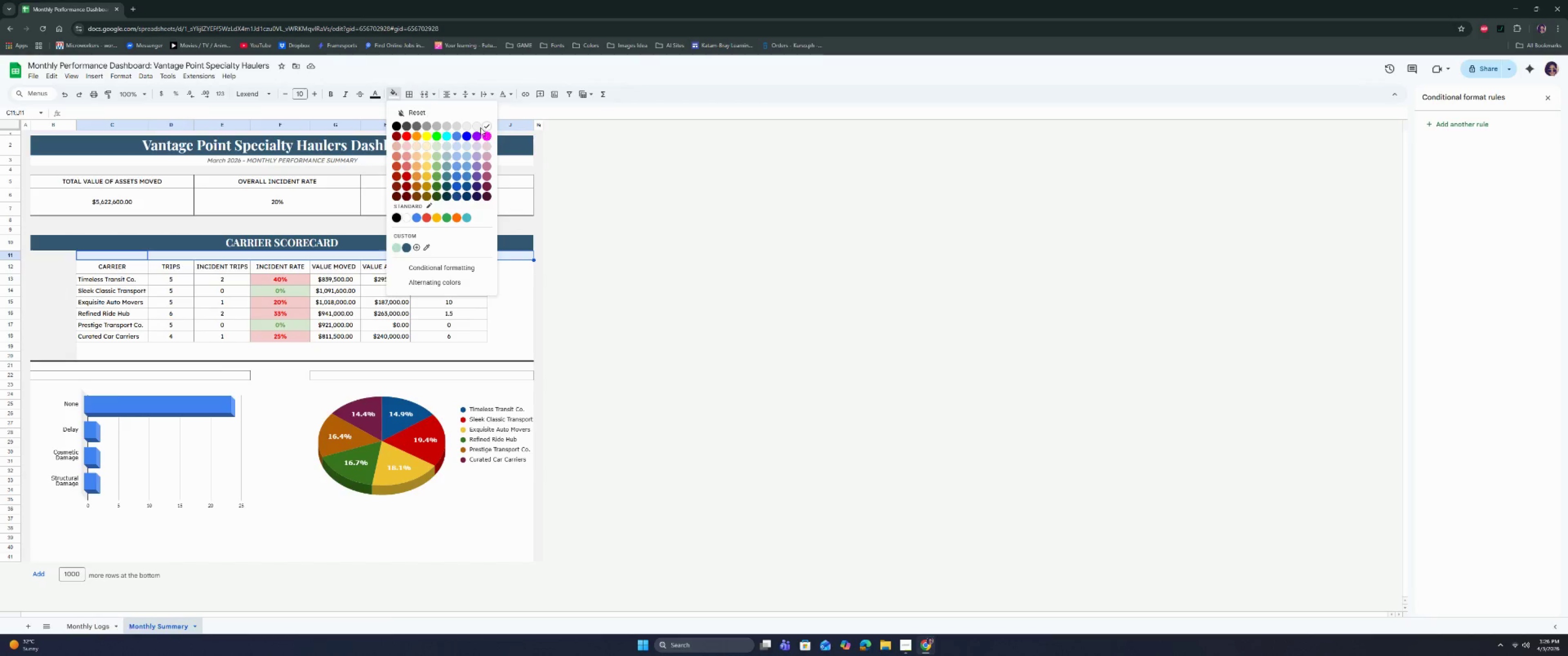 
left_click([477, 126])
 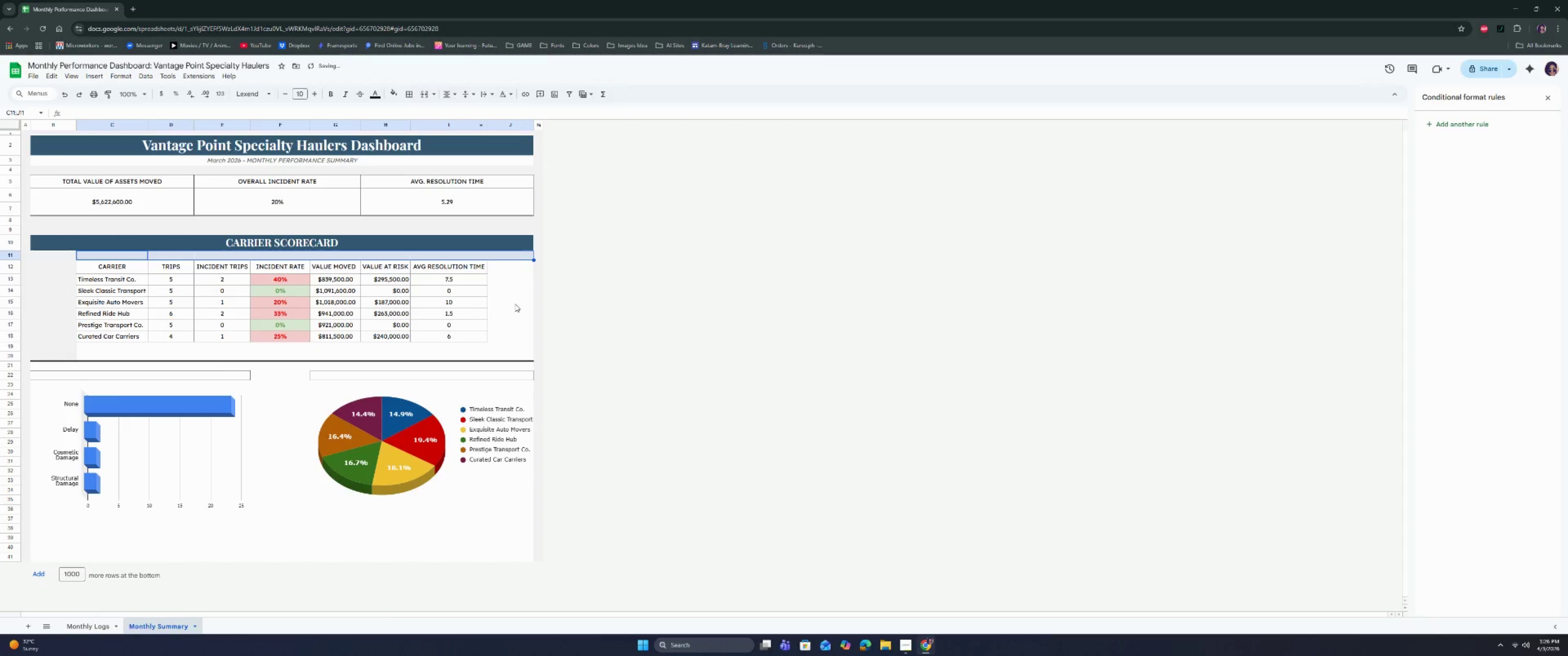 
left_click([515, 304])
 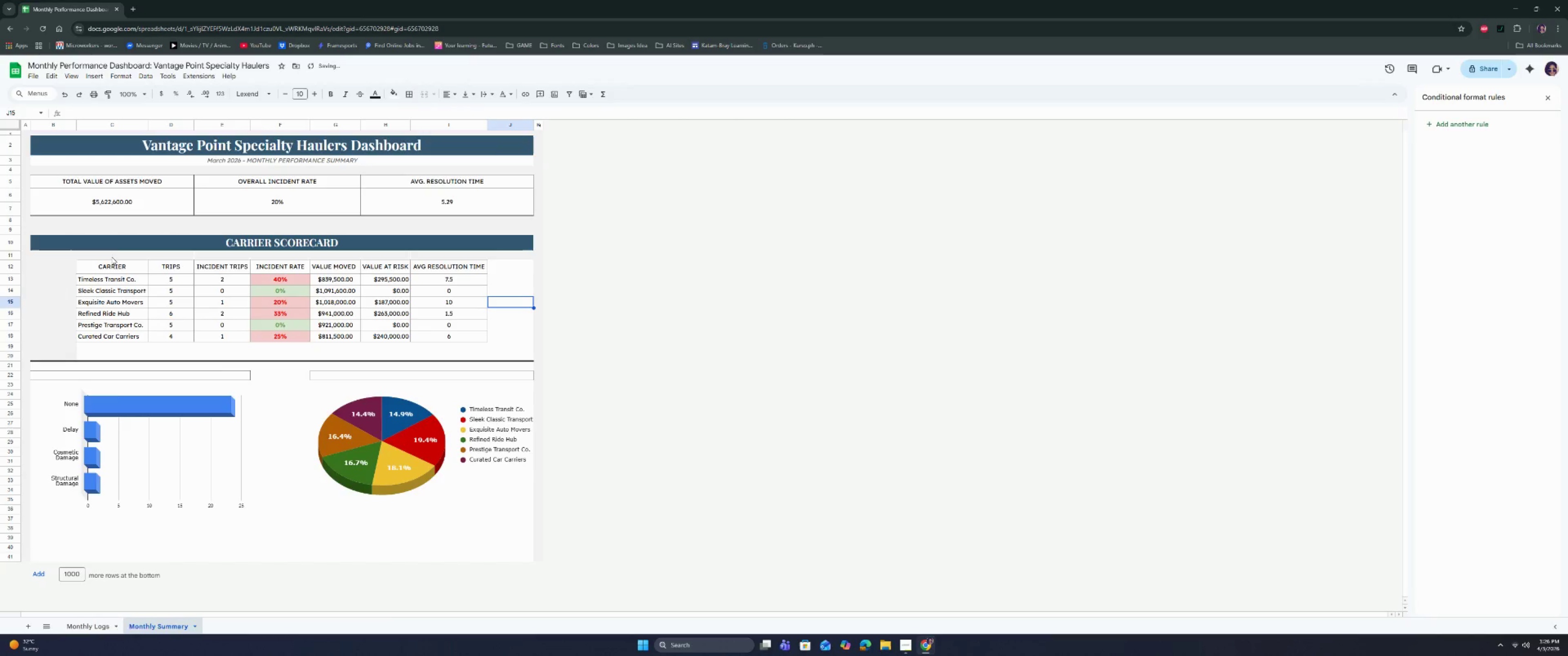 
left_click_drag(start_coordinate=[108, 256], to_coordinate=[526, 256])
 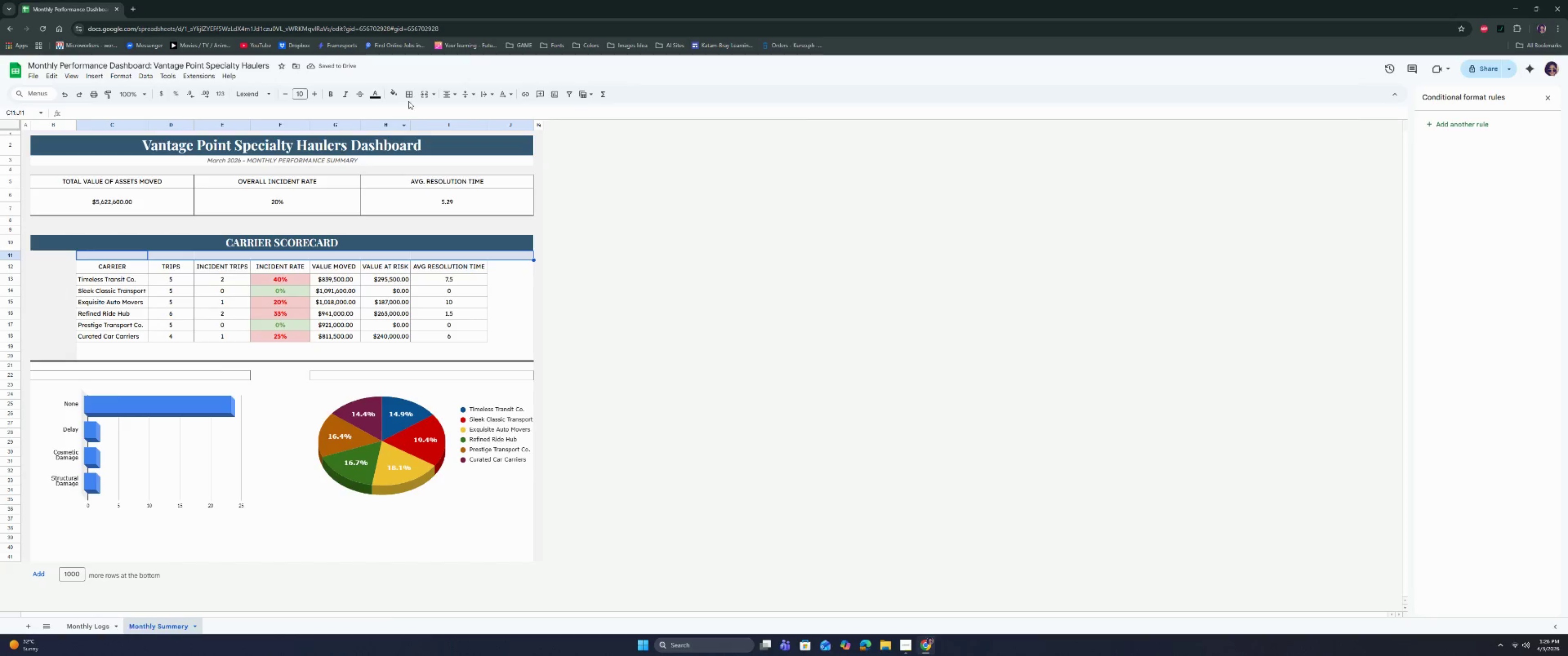 
left_click([409, 94])
 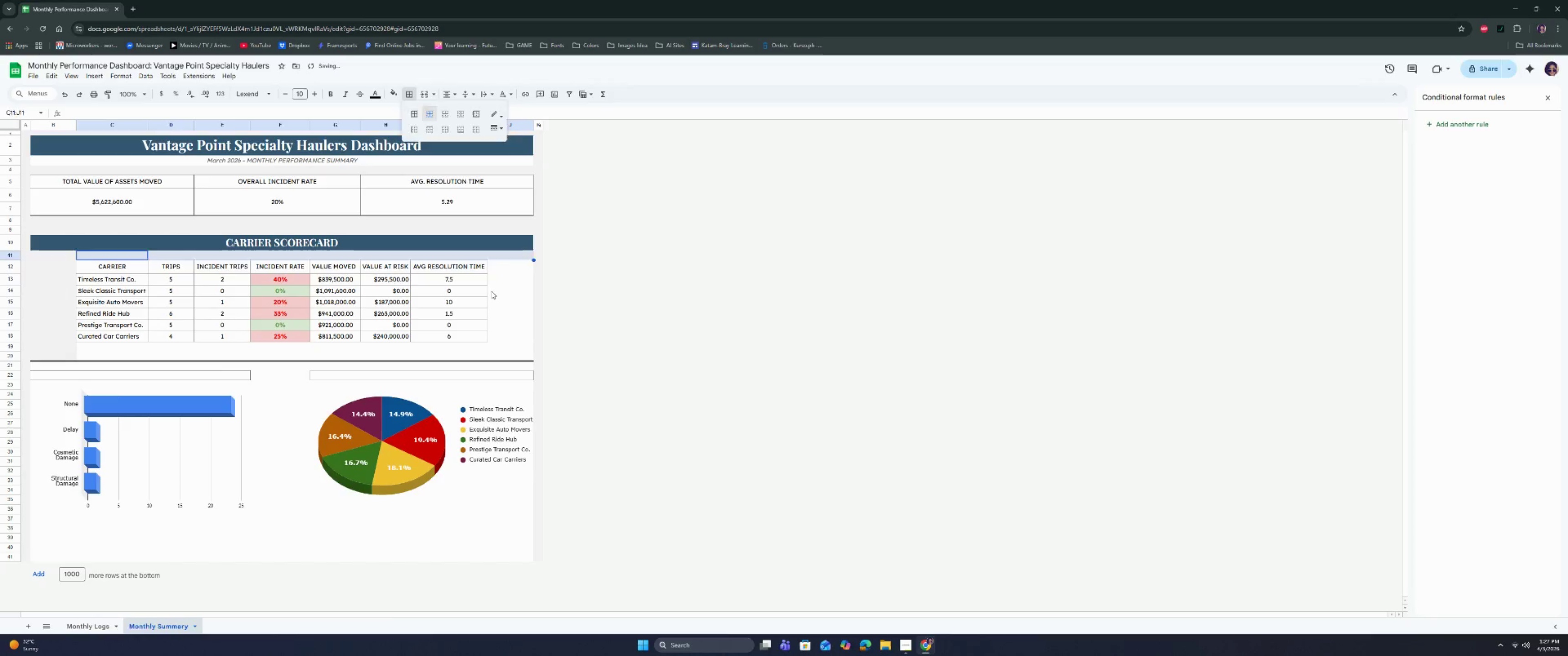 
left_click_drag(start_coordinate=[500, 260], to_coordinate=[507, 354])
 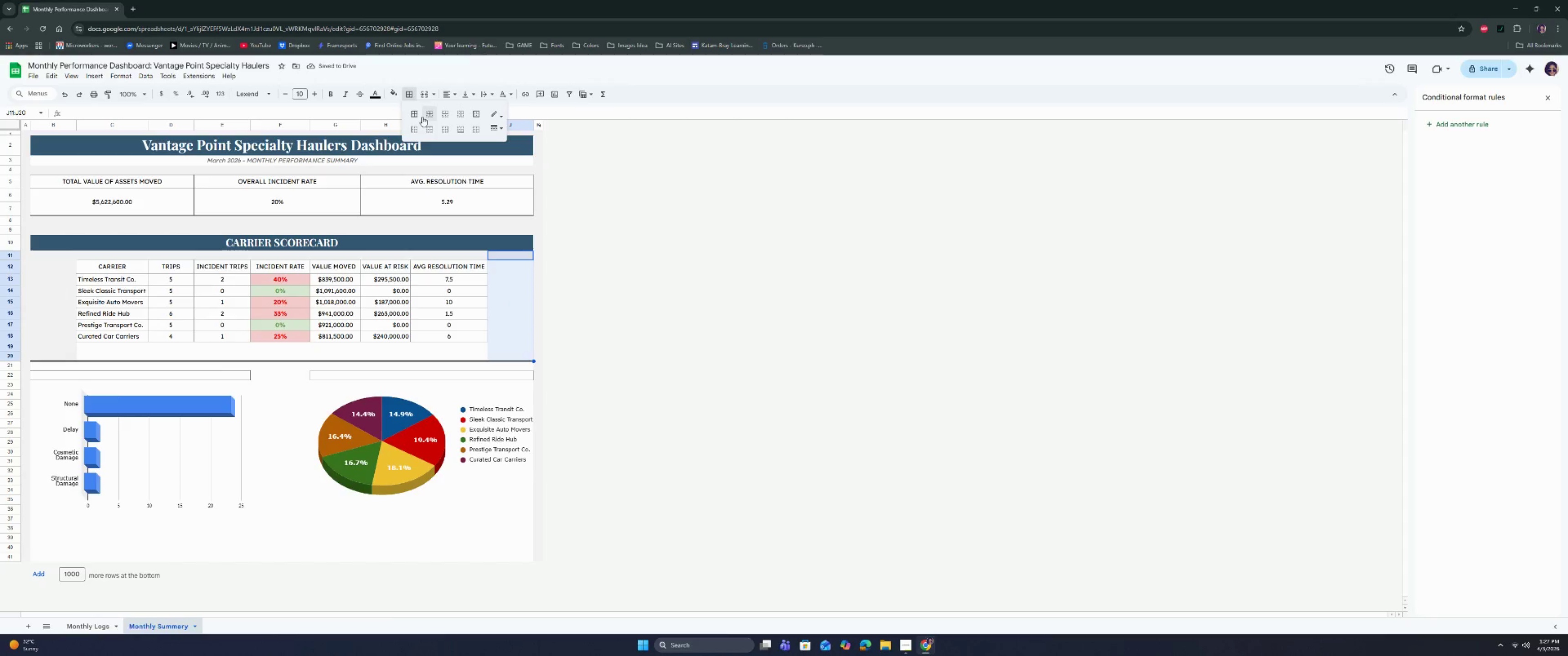 
left_click([430, 114])
 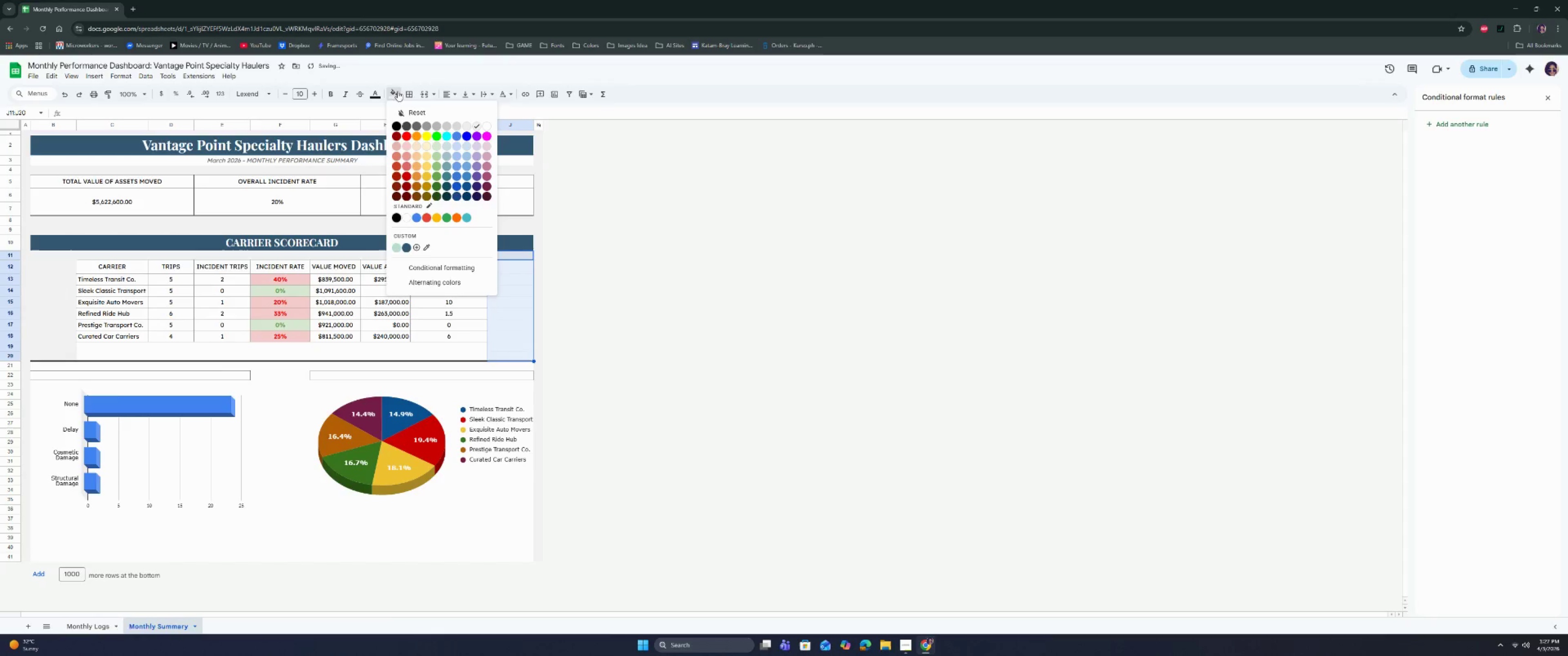 
left_click([476, 126])
 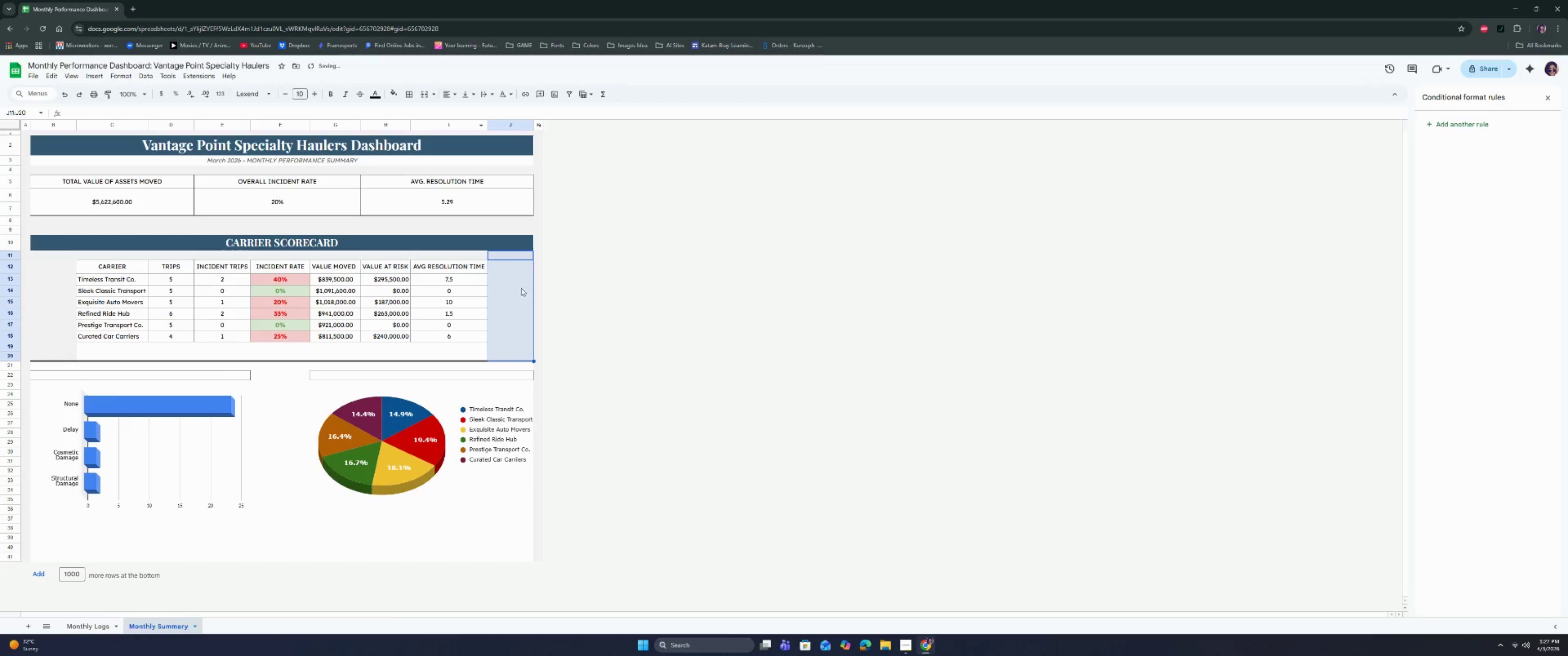 
left_click([525, 298])
 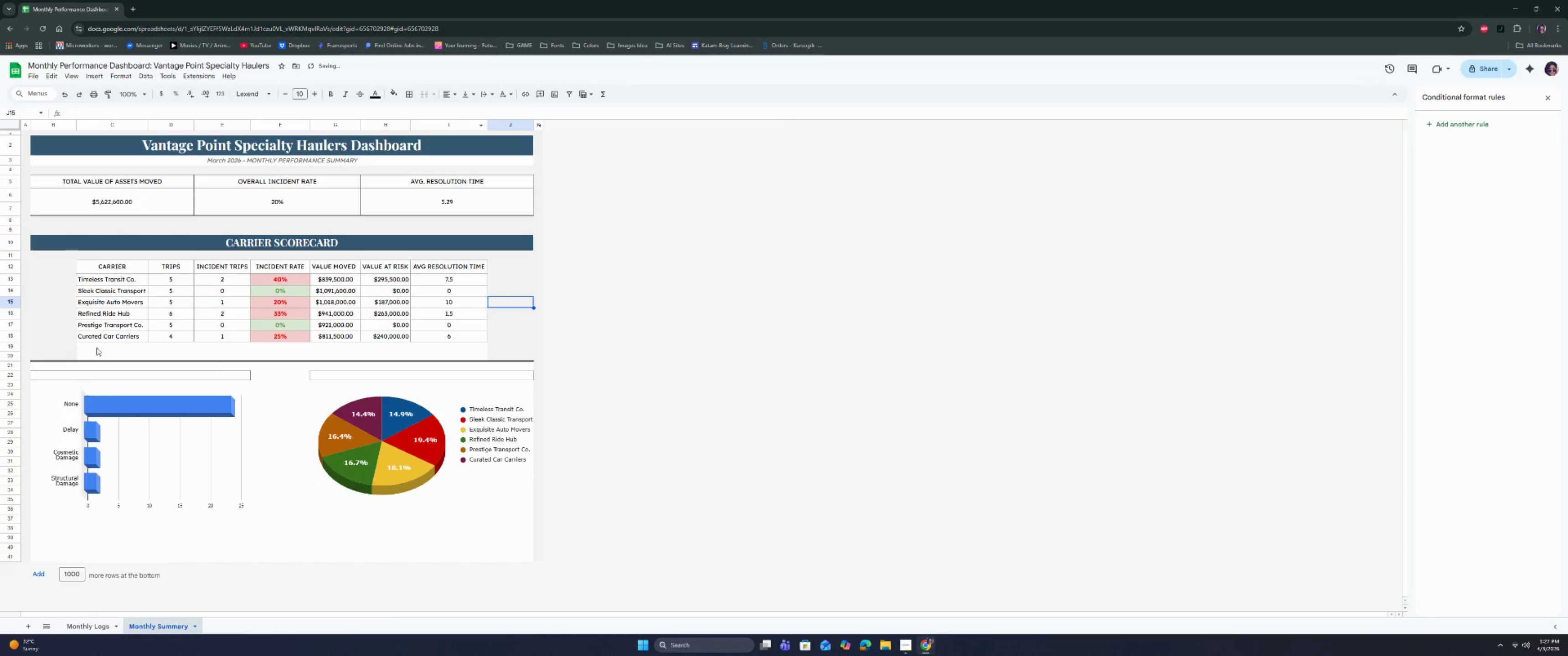 
left_click_drag(start_coordinate=[92, 349], to_coordinate=[468, 354])
 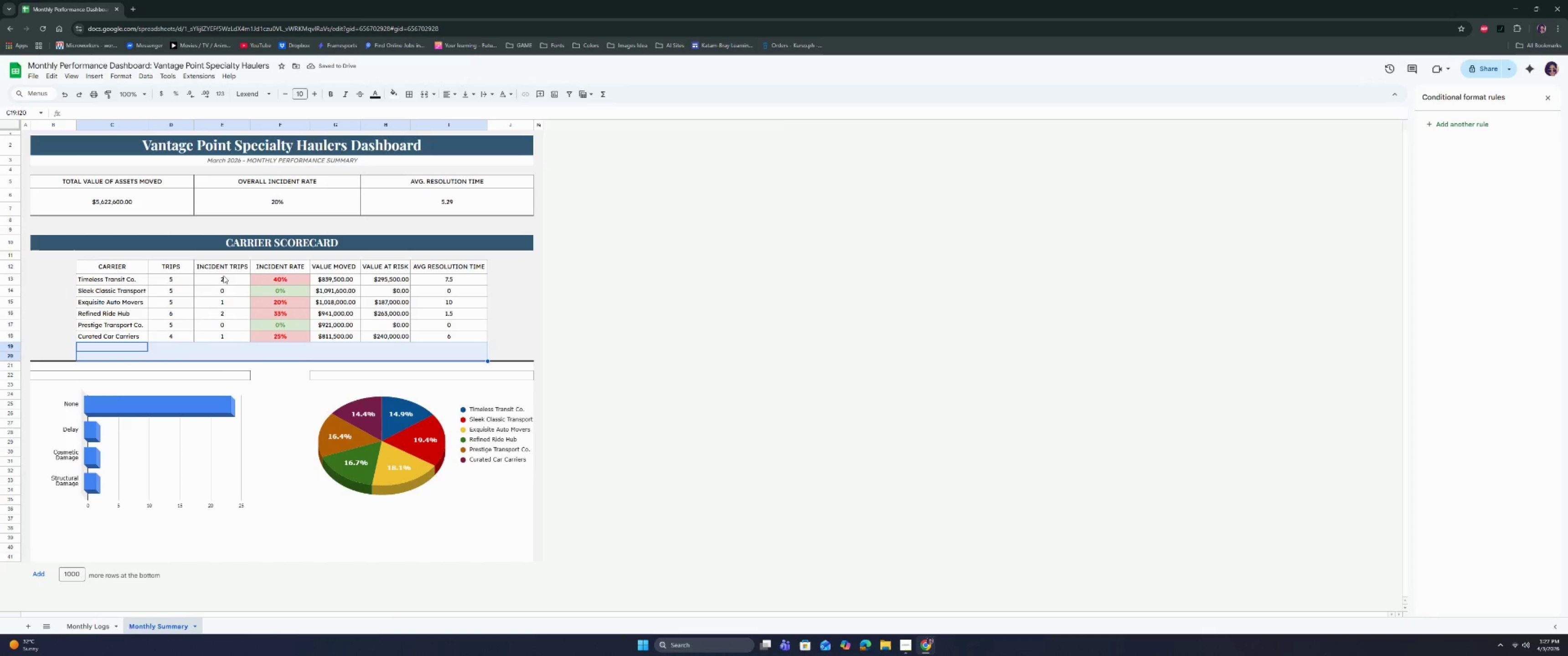 
left_click_drag(start_coordinate=[50, 347], to_coordinate=[523, 348])
 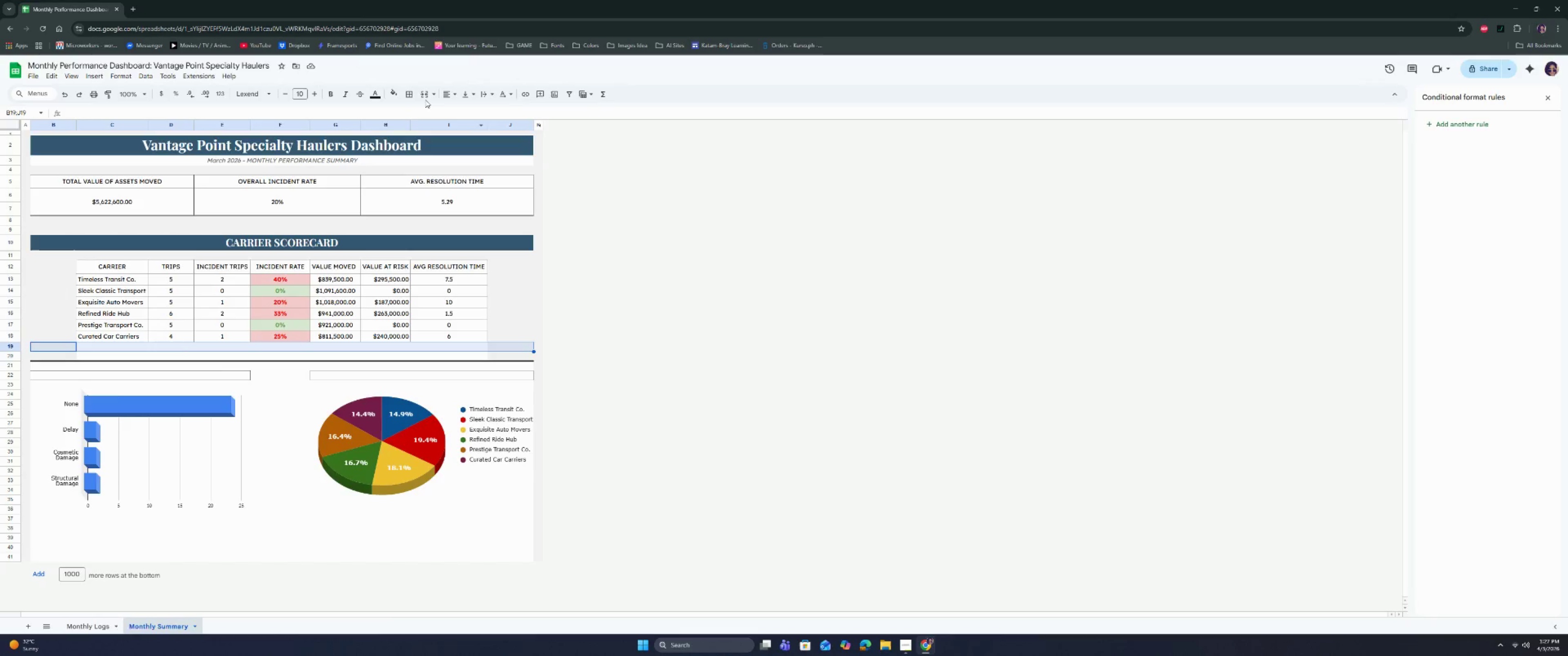 
left_click([425, 98])
 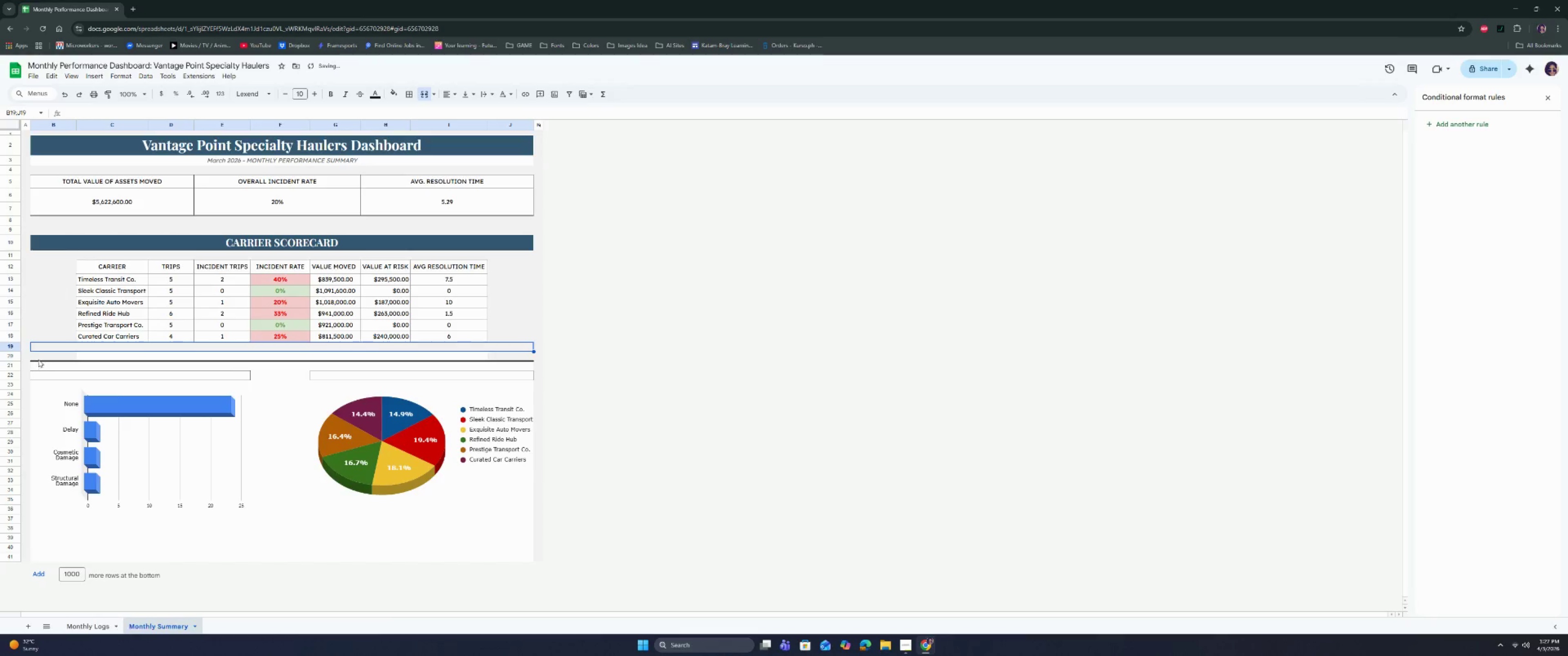 
left_click_drag(start_coordinate=[40, 357], to_coordinate=[511, 355])
 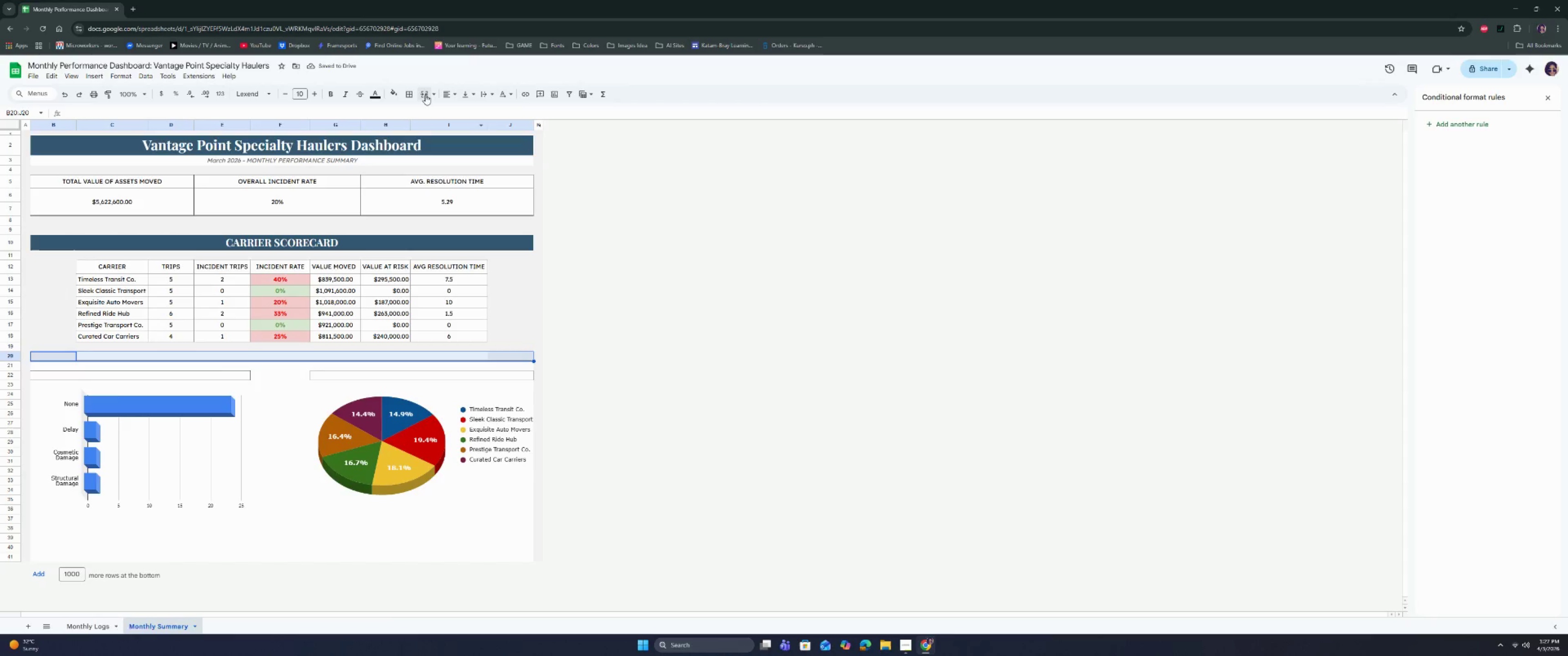 
left_click([426, 92])
 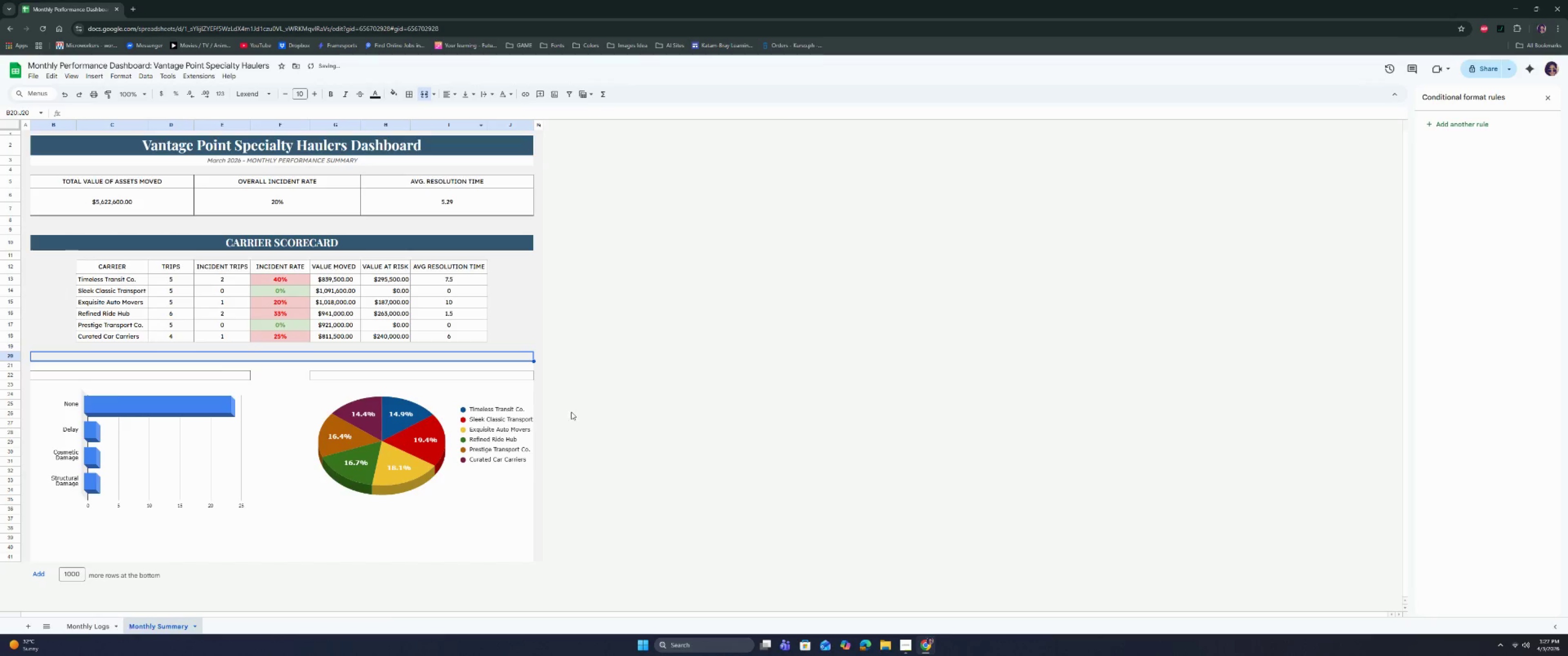 
left_click([577, 453])
 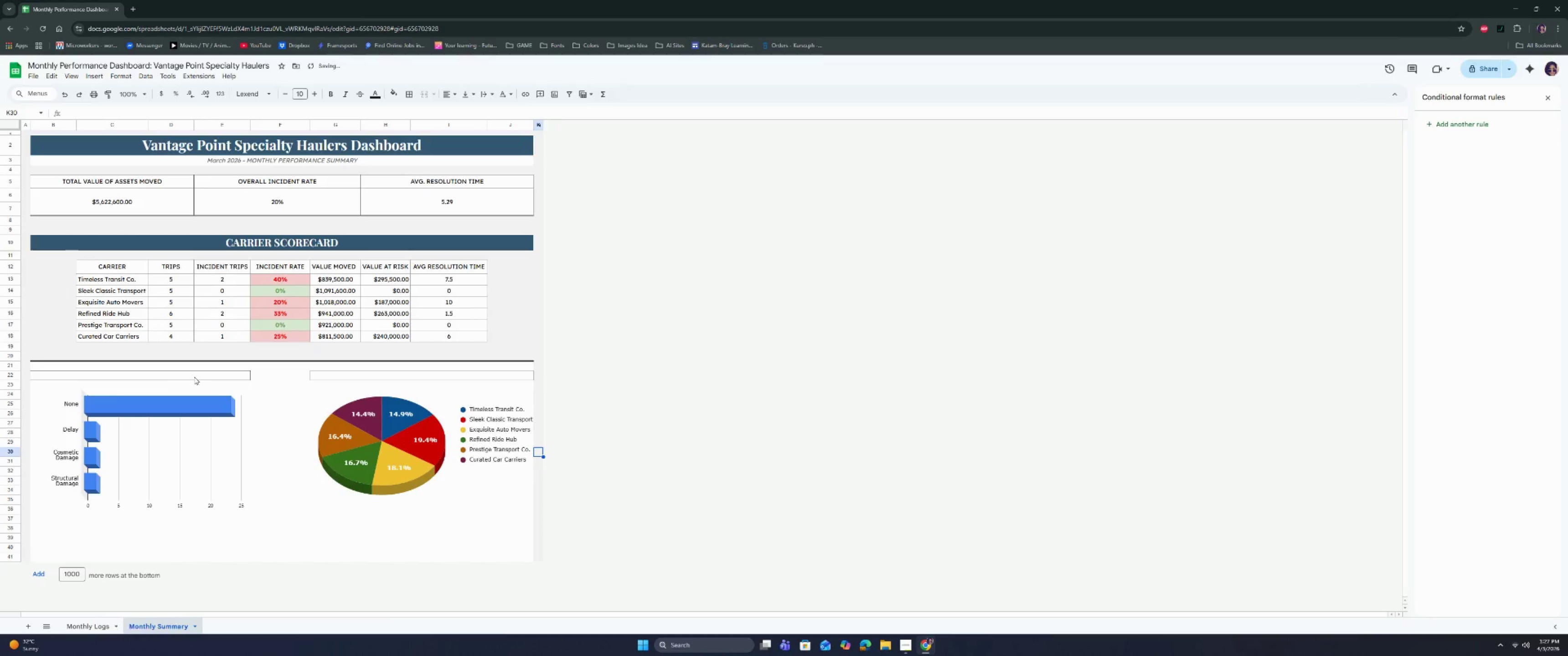 
double_click([195, 369])
 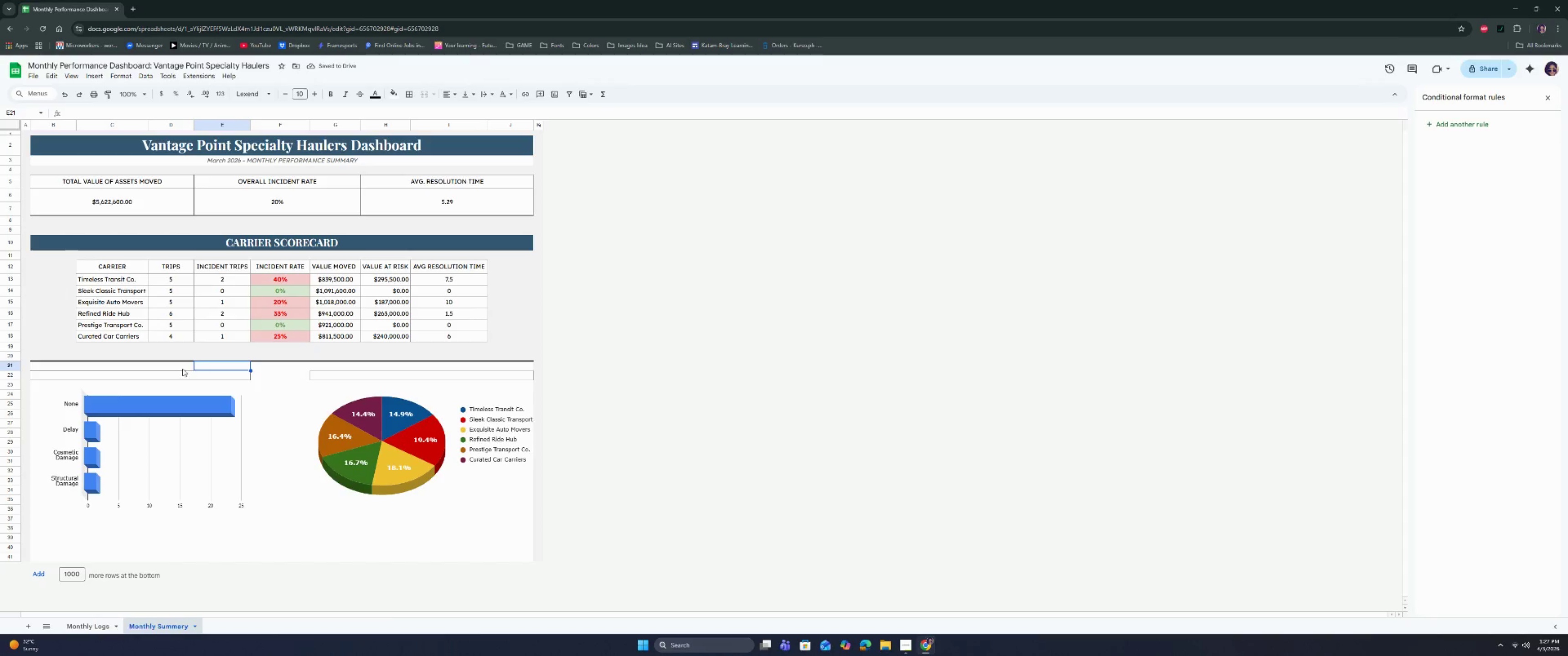 
left_click([170, 365])
 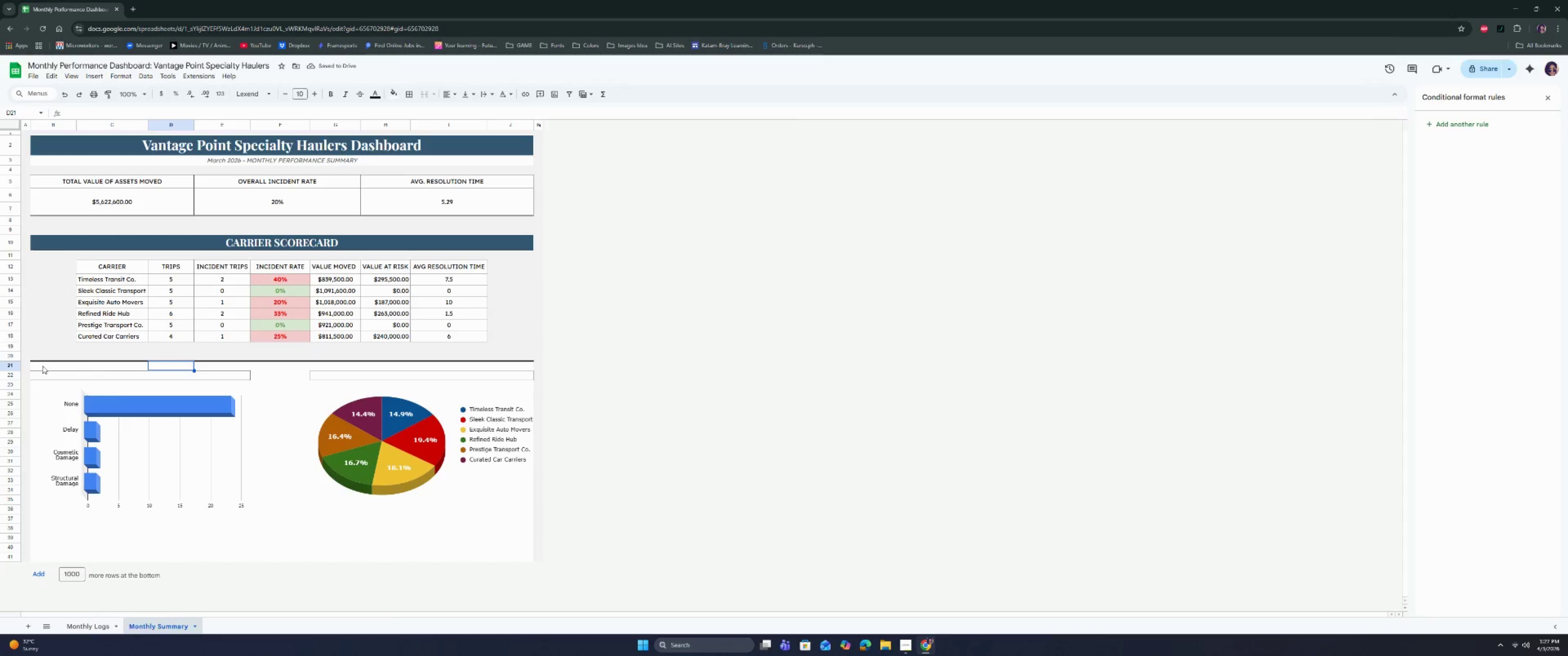 
left_click([42, 366])
 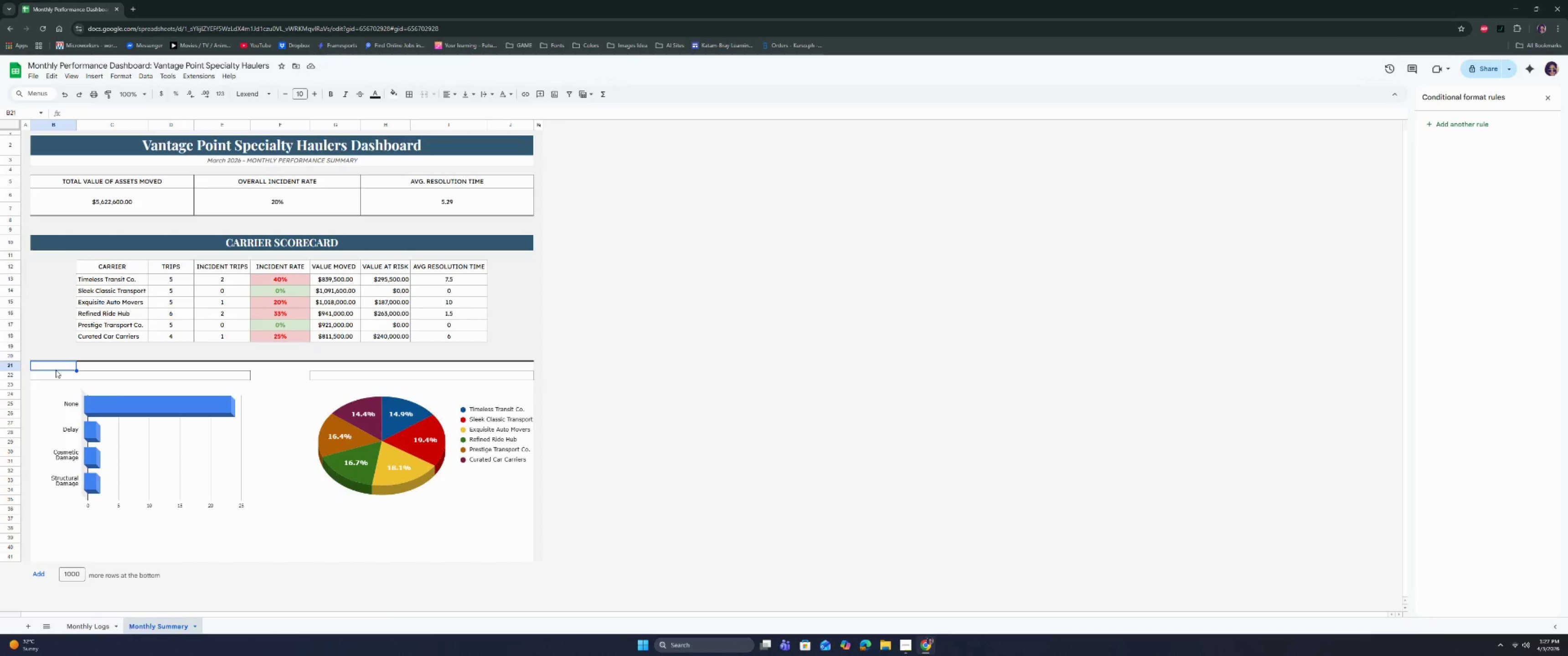 
left_click_drag(start_coordinate=[56, 366], to_coordinate=[514, 368])
 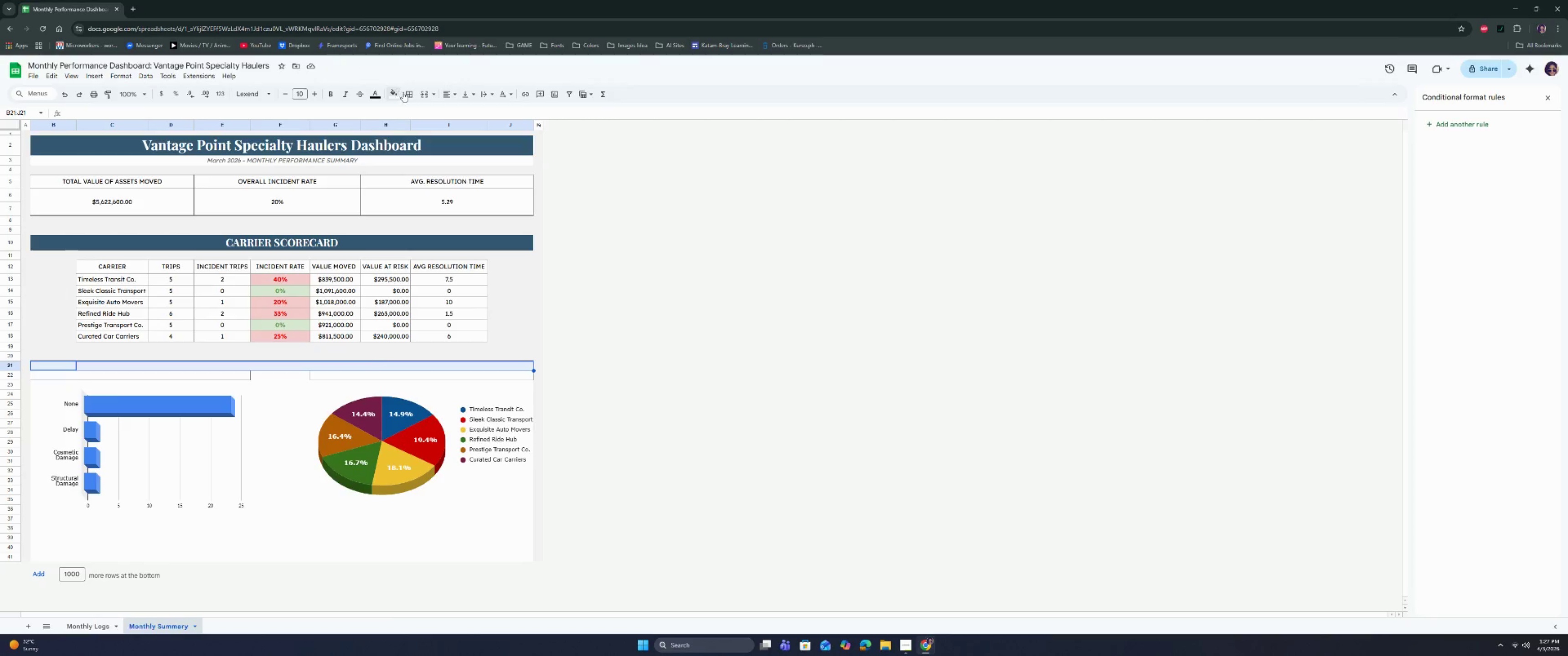 
left_click([418, 92])
 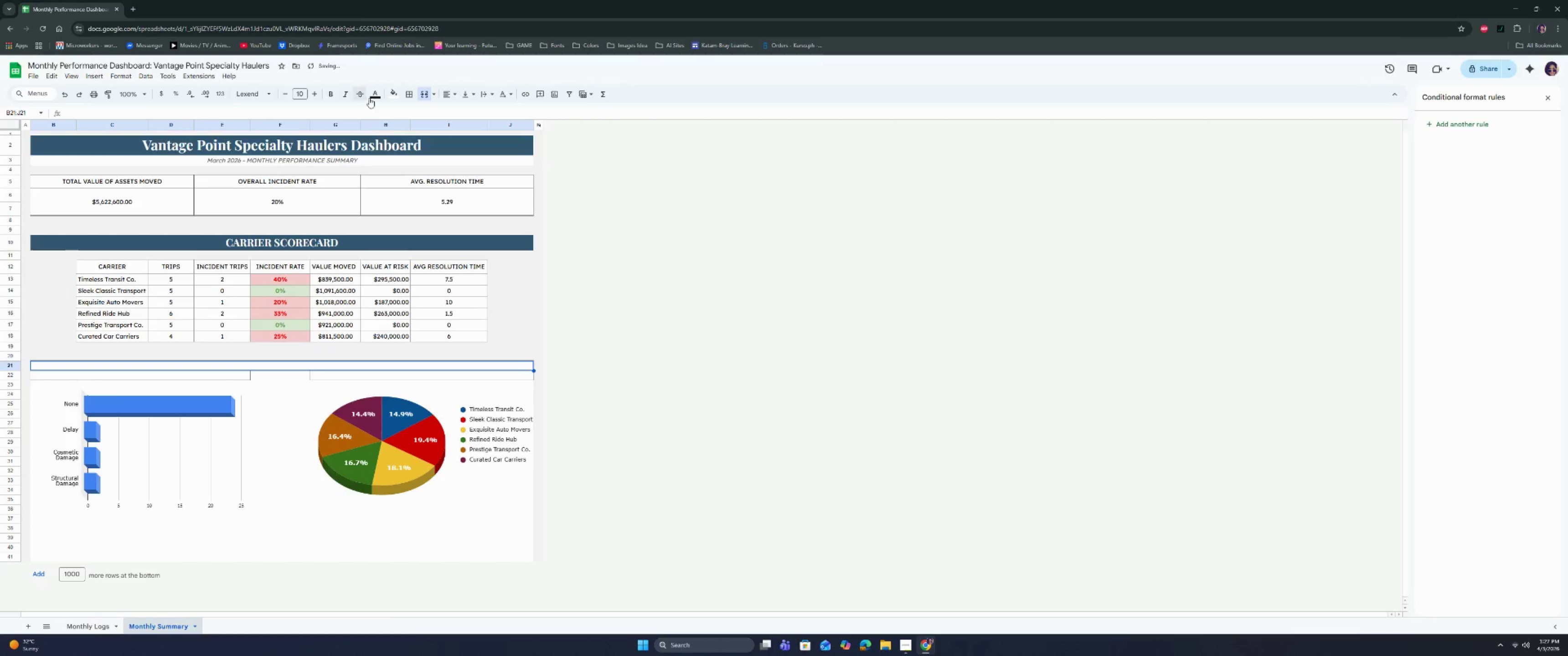 
left_click([392, 92])
 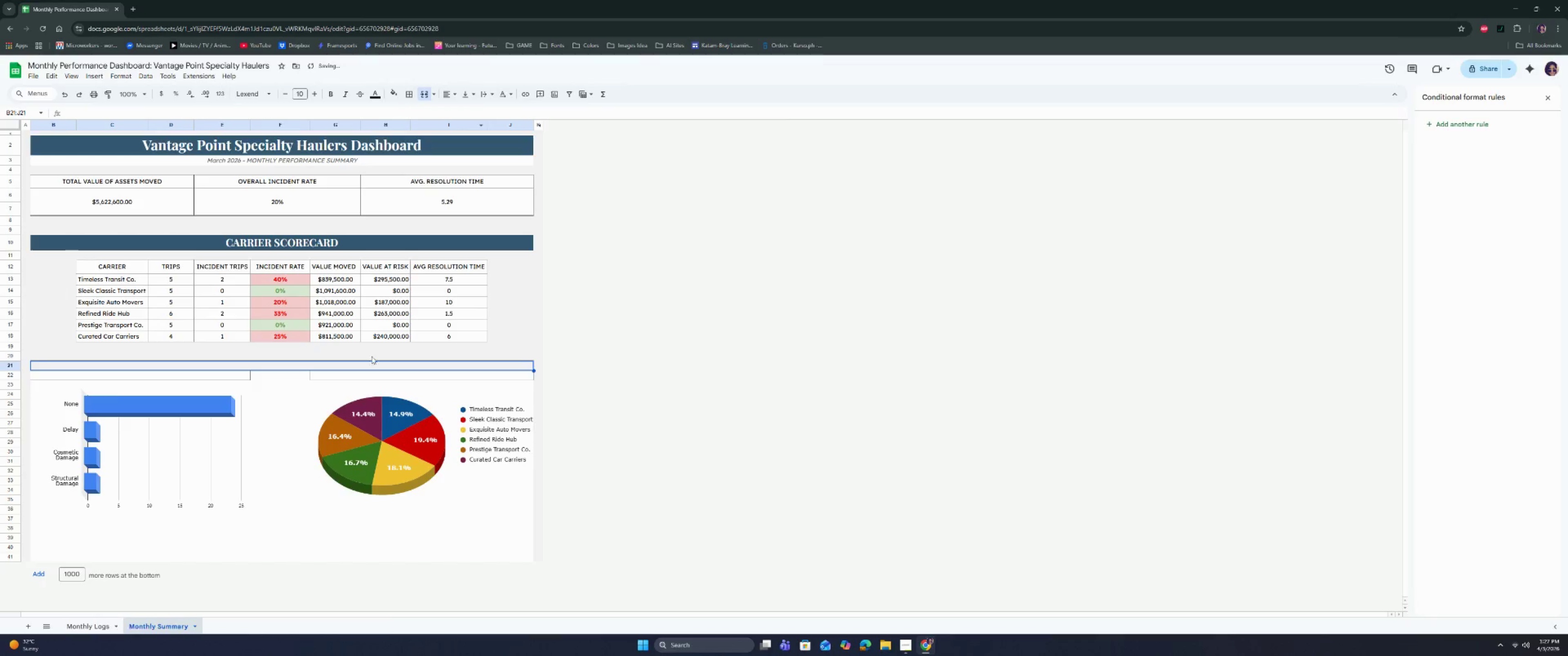 
left_click([287, 406])
 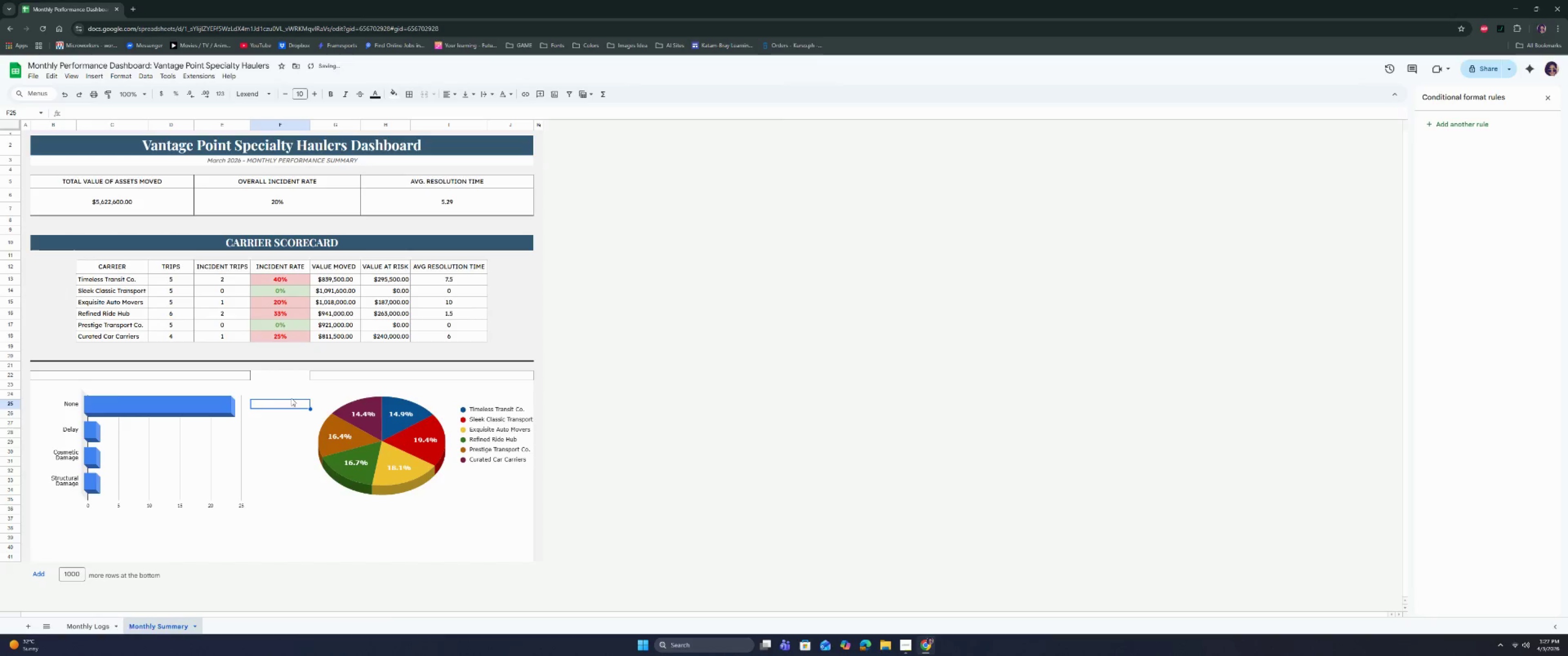 
left_click([325, 379])
 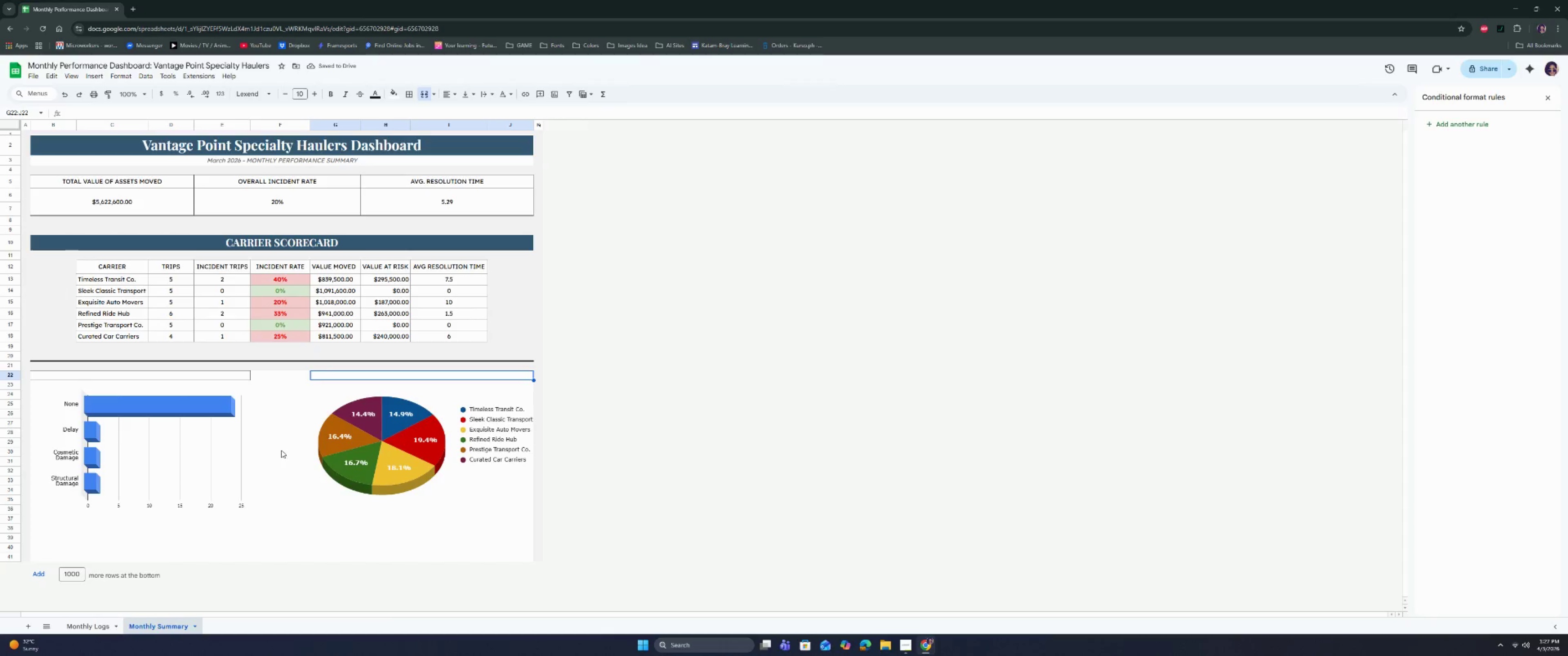 
left_click([279, 447])
 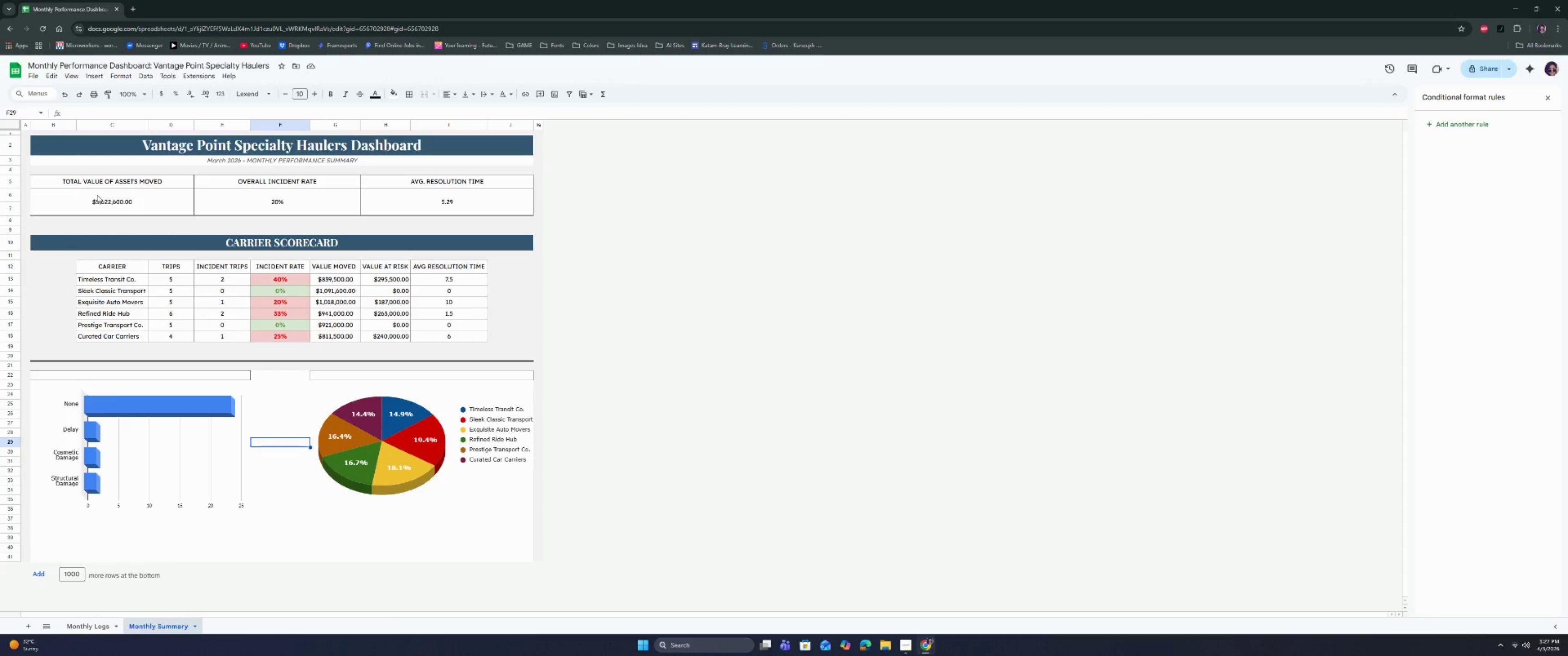 
wait(6.06)
 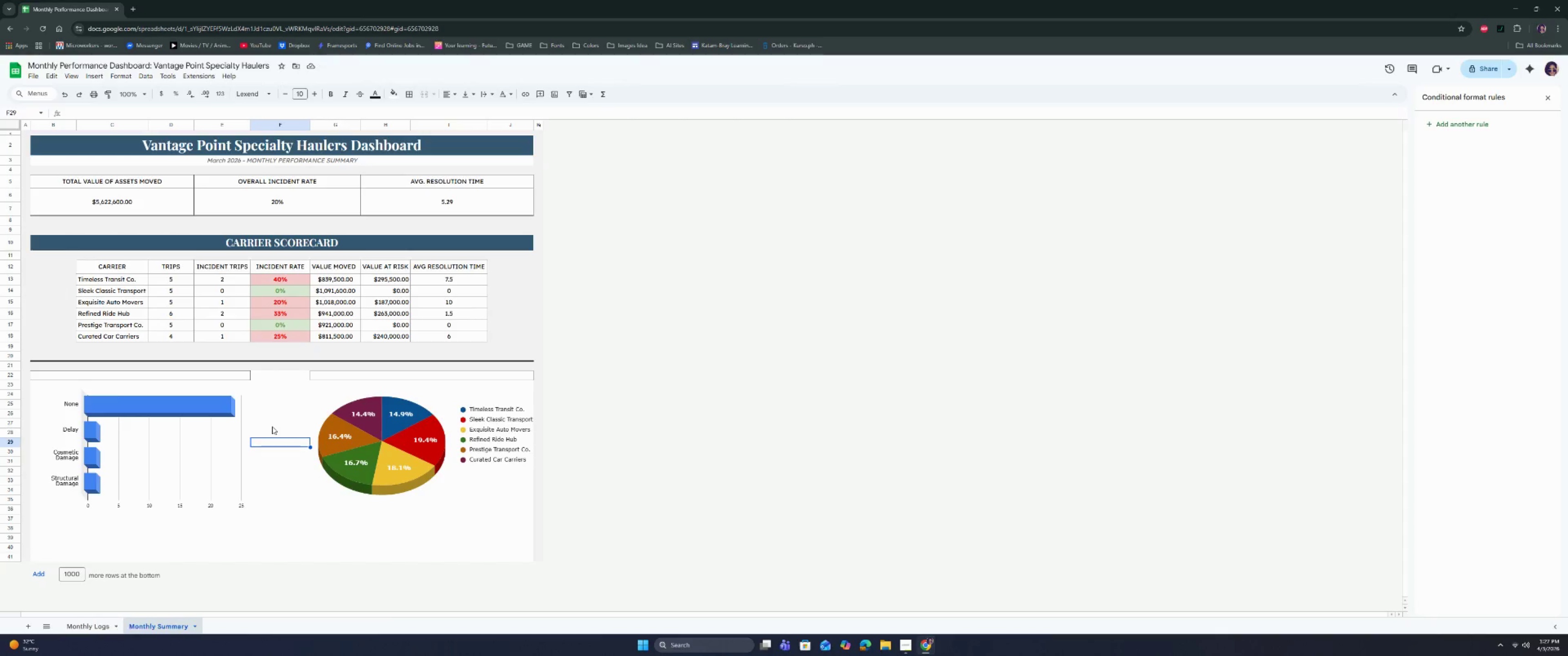 
scroll: coordinate [196, 391], scroll_direction: down, amount: 2.0
 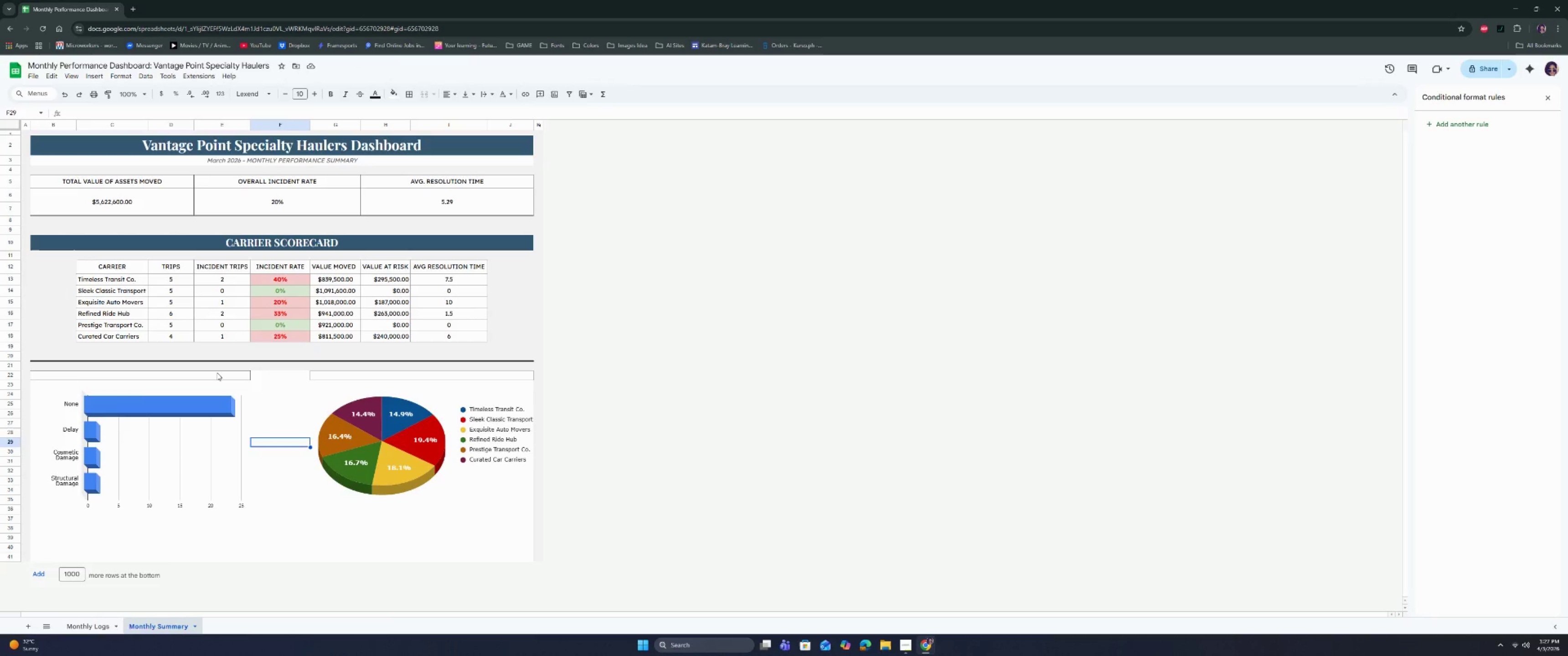 
left_click([217, 373])
 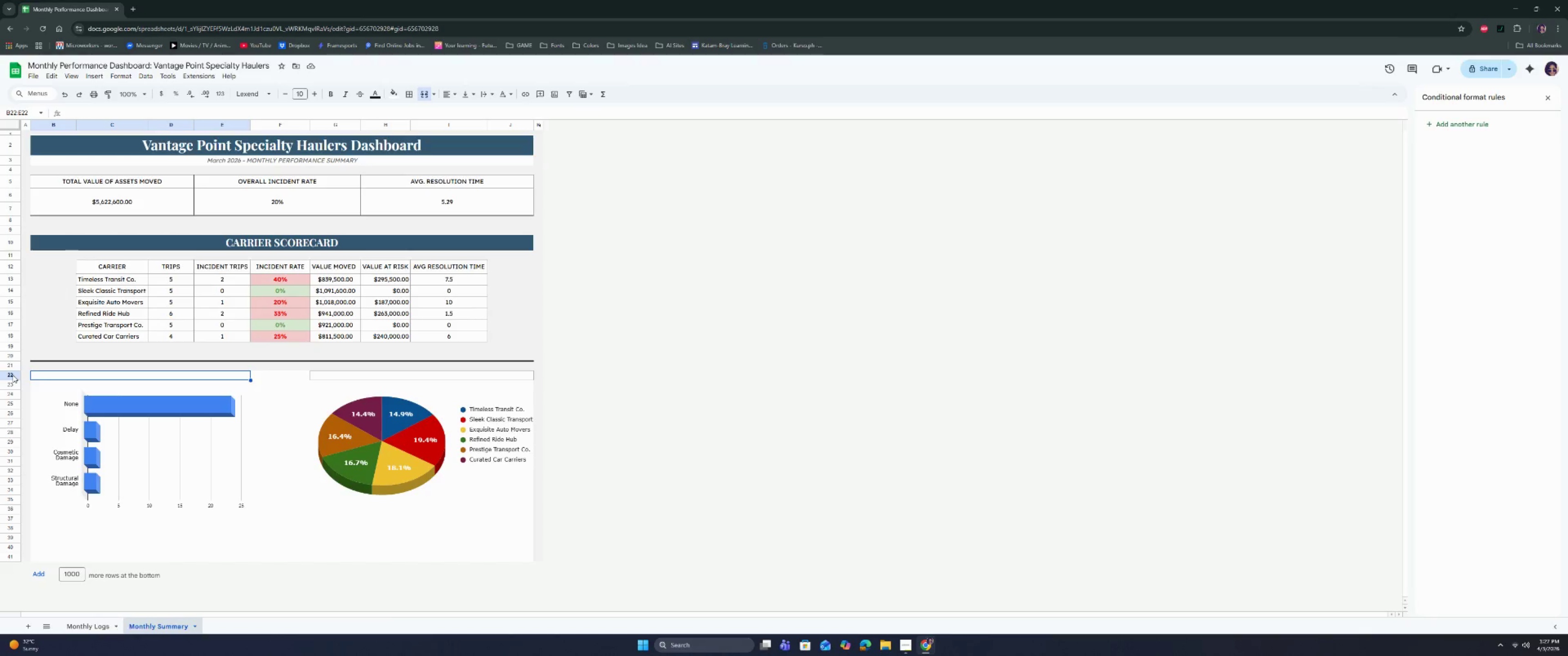 
left_click([13, 375])
 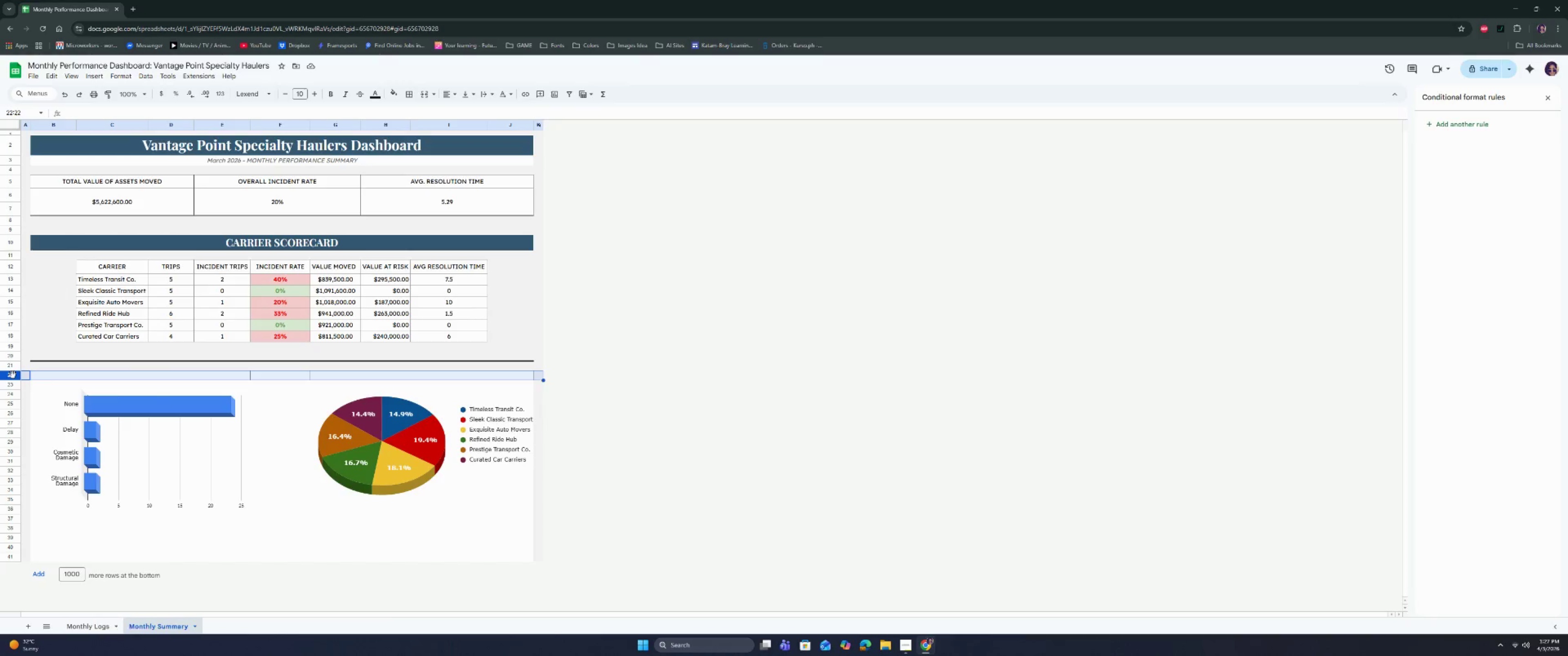 
right_click([13, 375])
 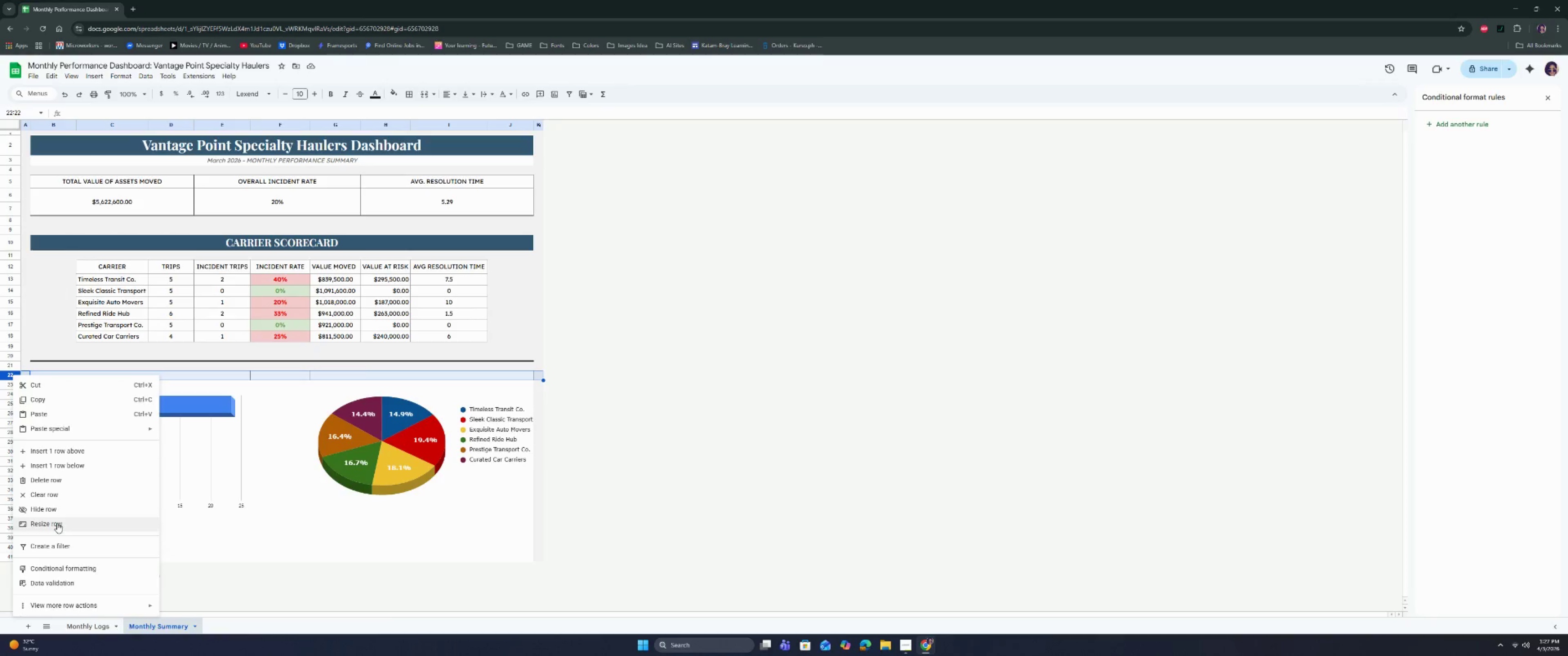 
left_click([57, 523])
 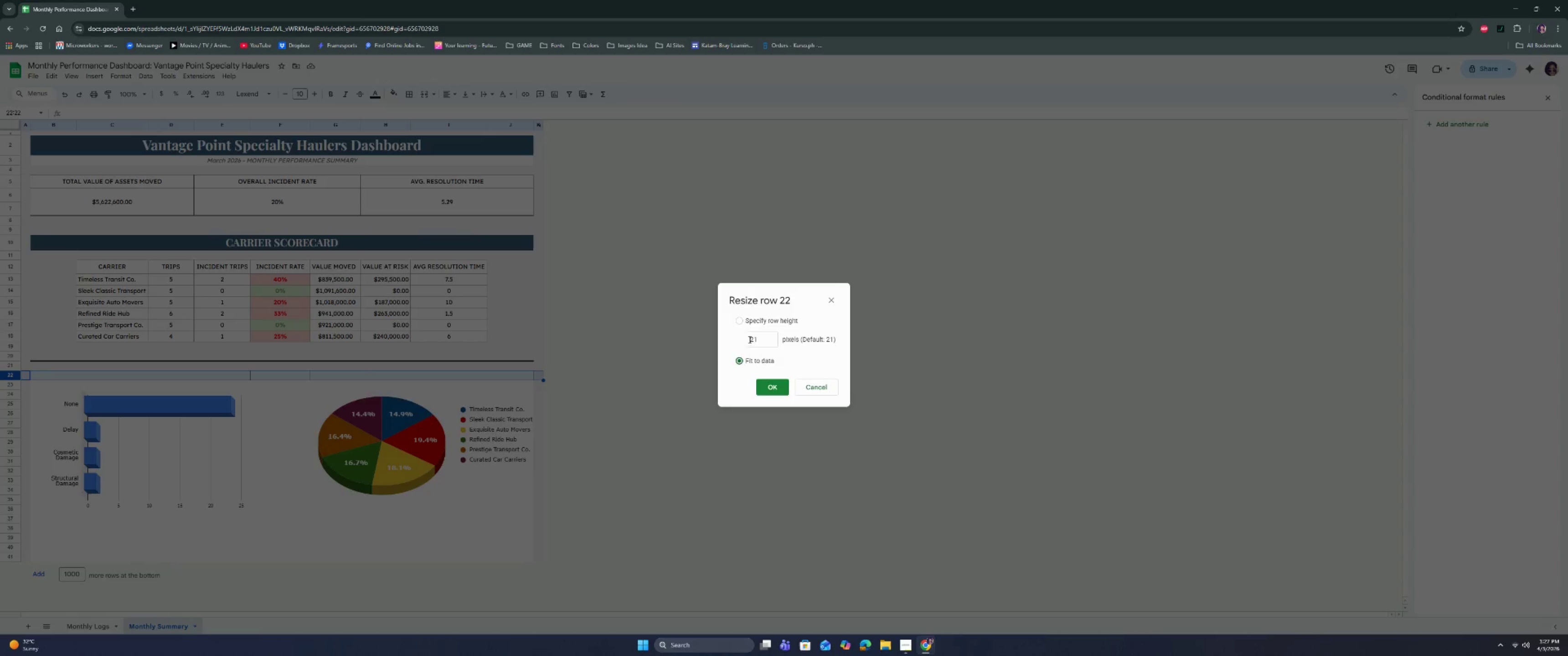 
double_click([758, 338])
 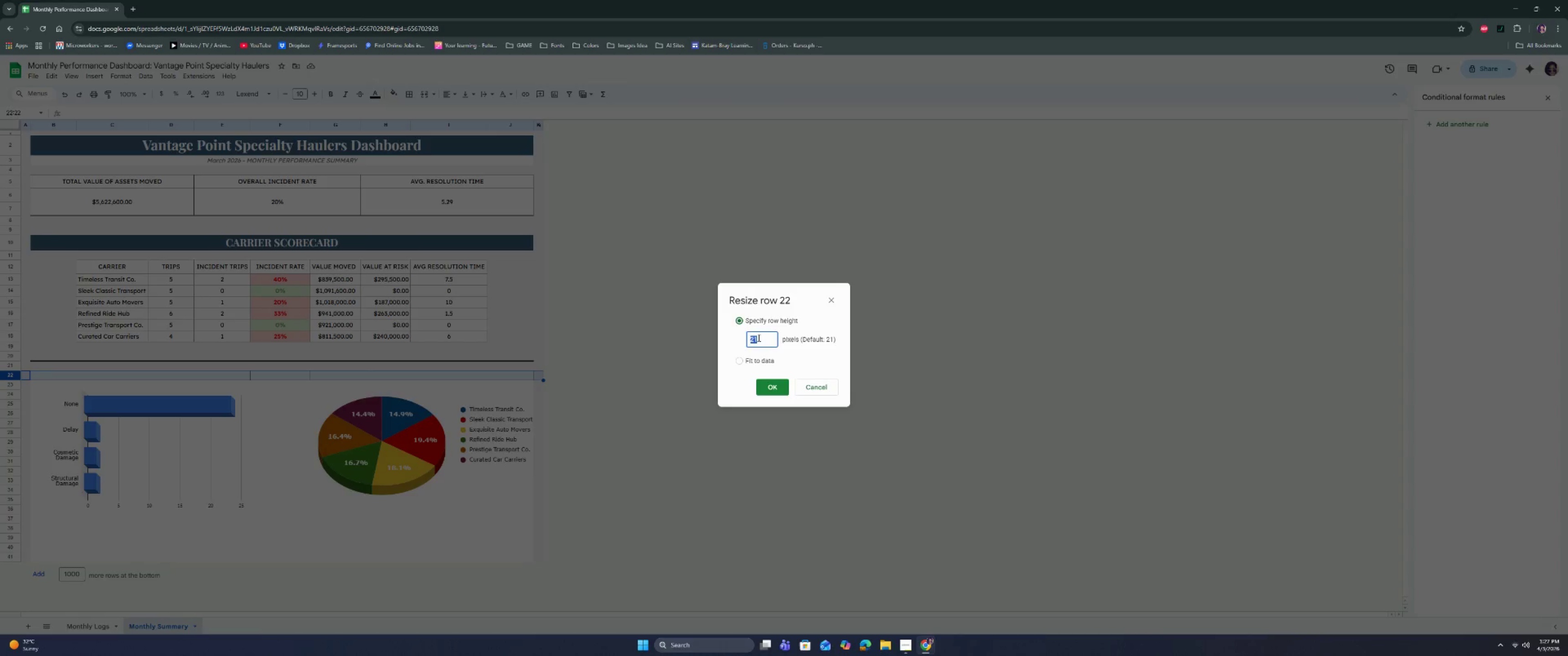 
type(35)
key(Backspace)
type(0)
 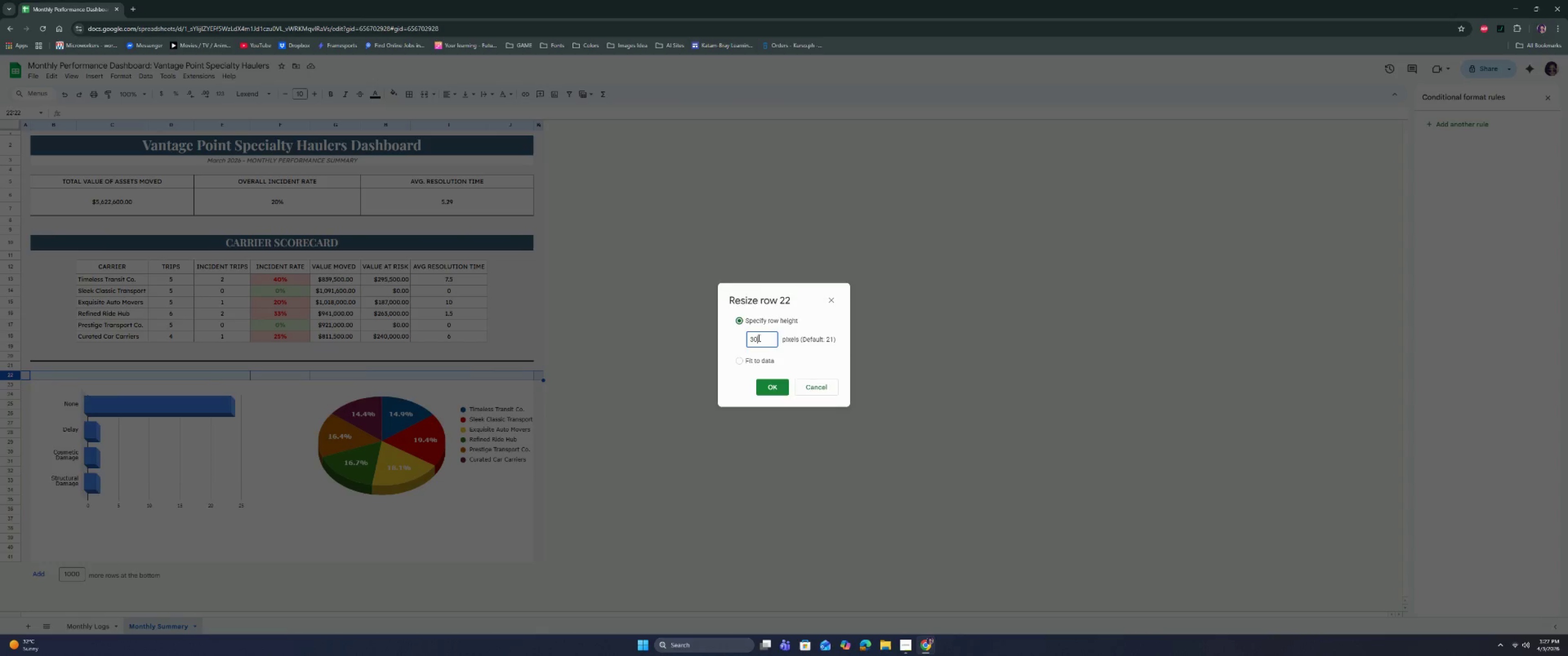 
key(Enter)
 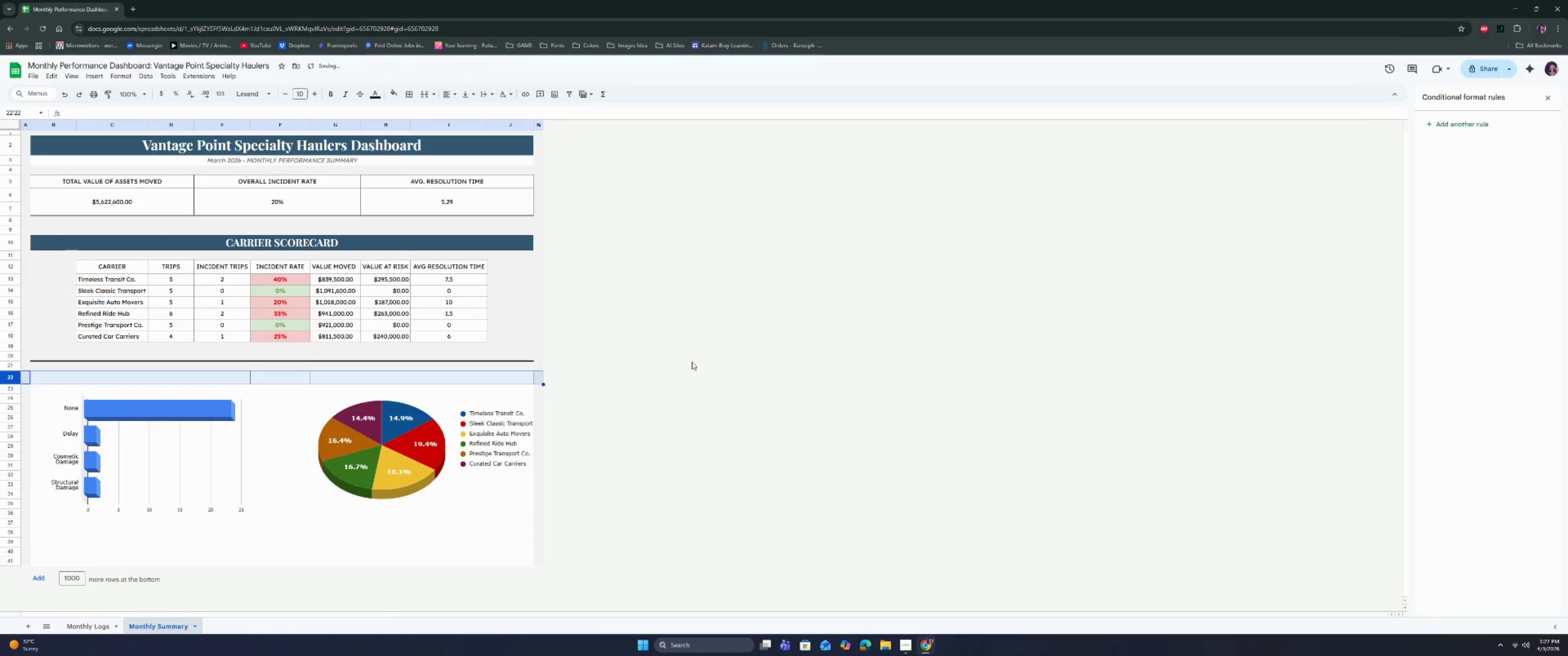 
left_click([650, 405])
 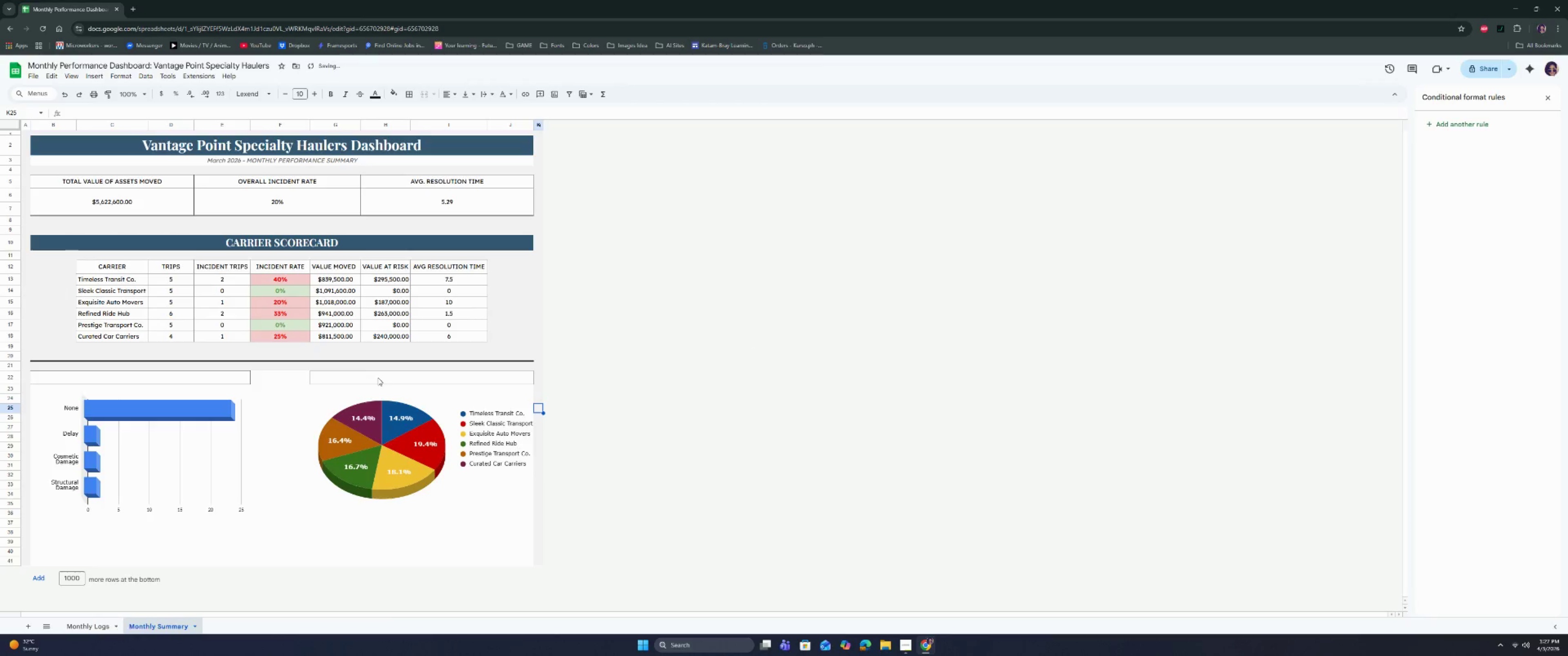 
left_click([378, 378])
 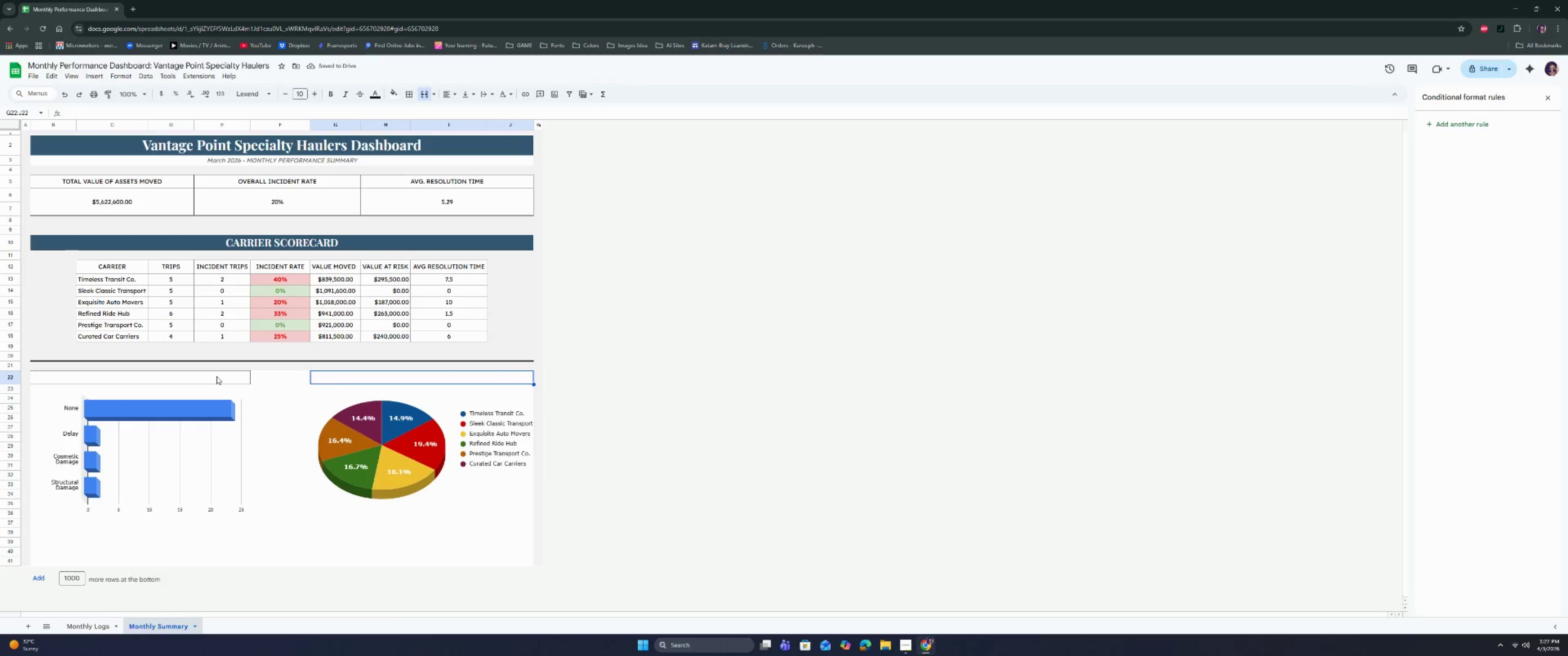 
left_click([216, 375])
 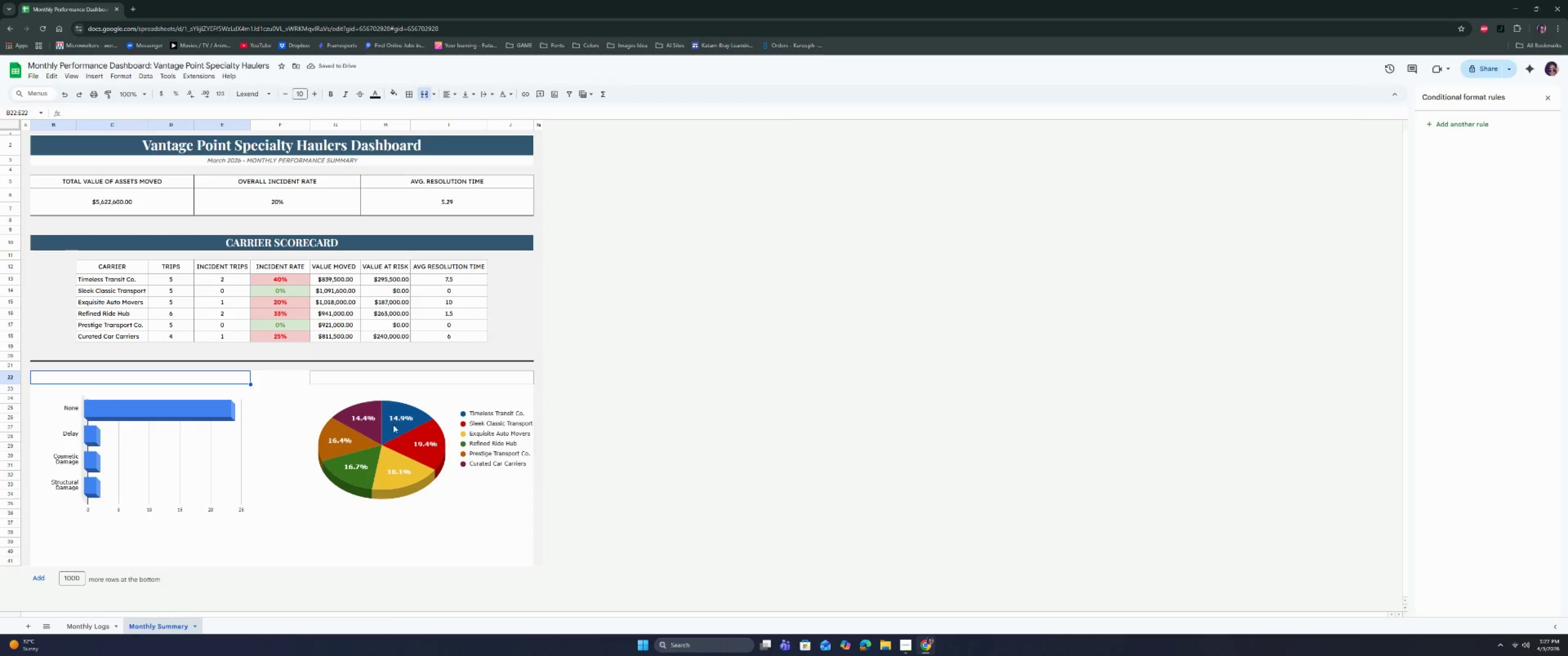 
left_click([401, 430])
 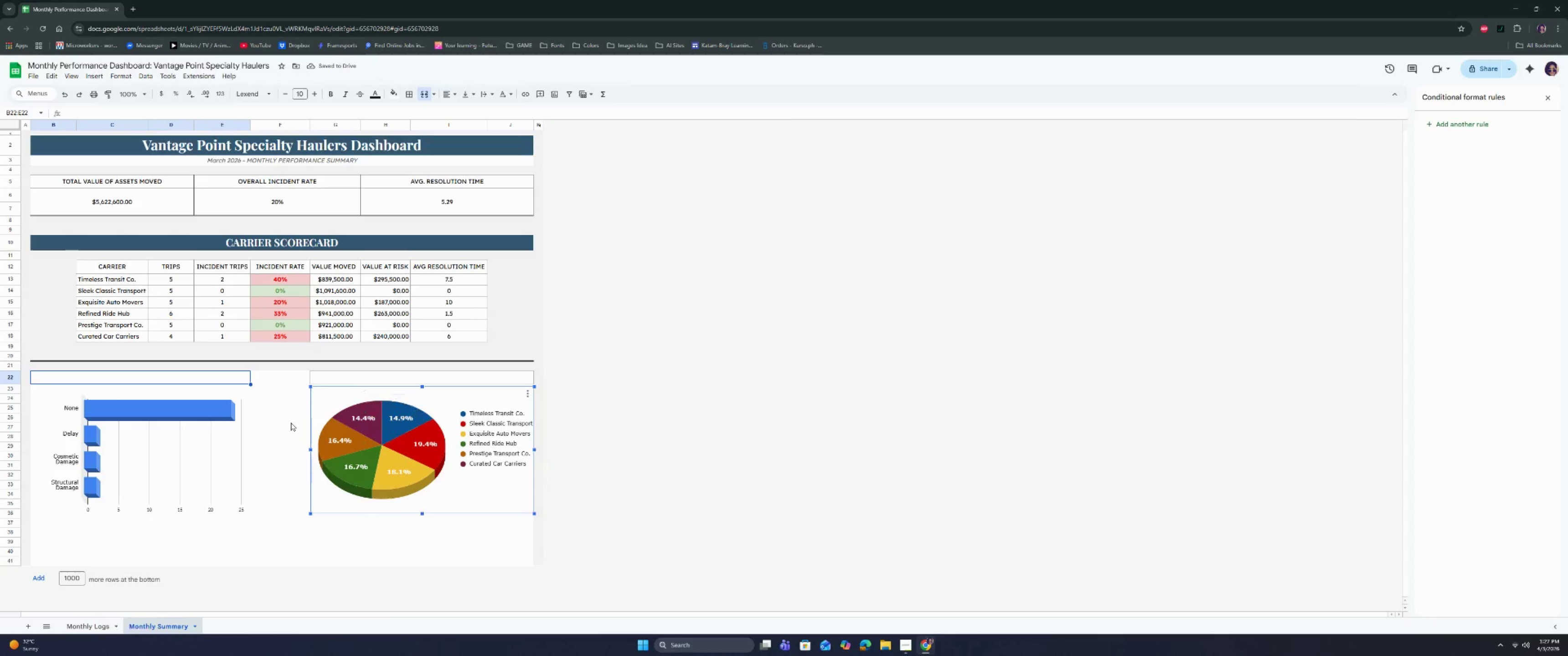 
left_click([284, 421])
 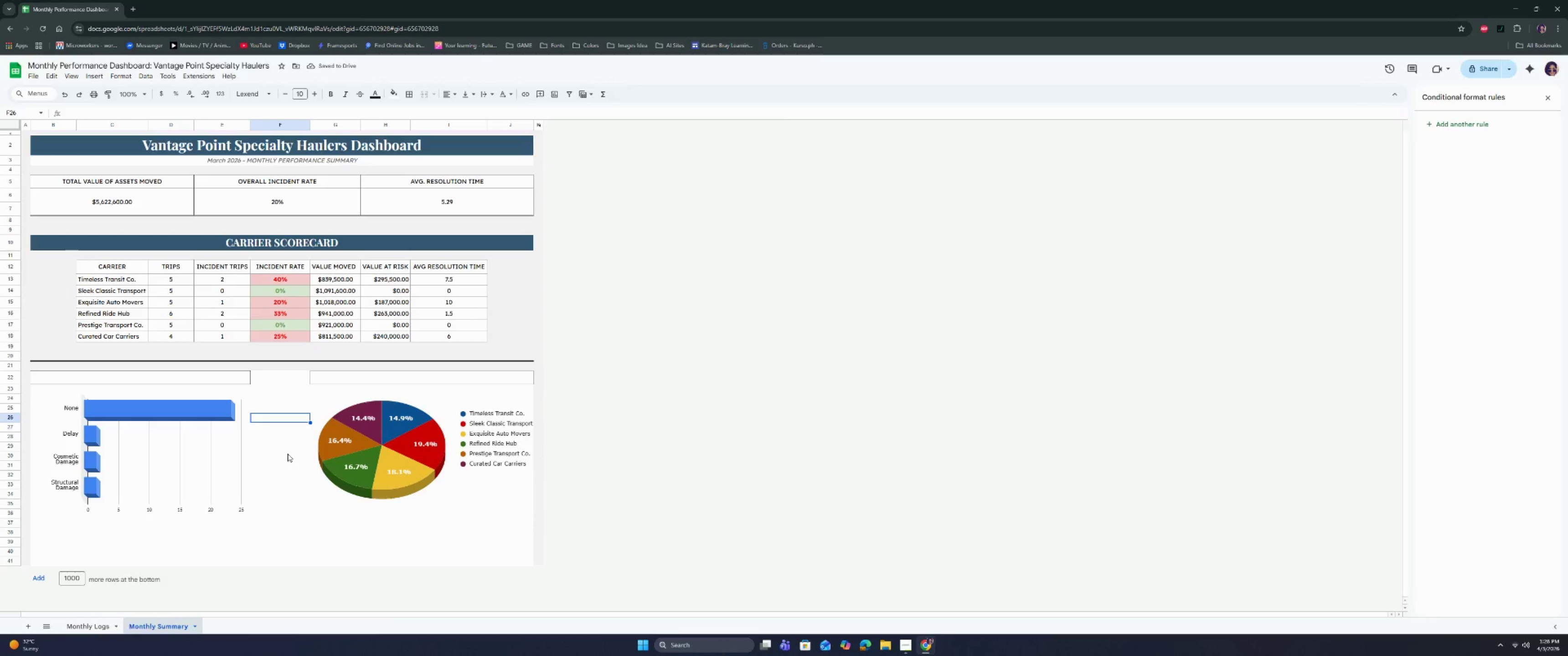 
left_click([288, 454])
 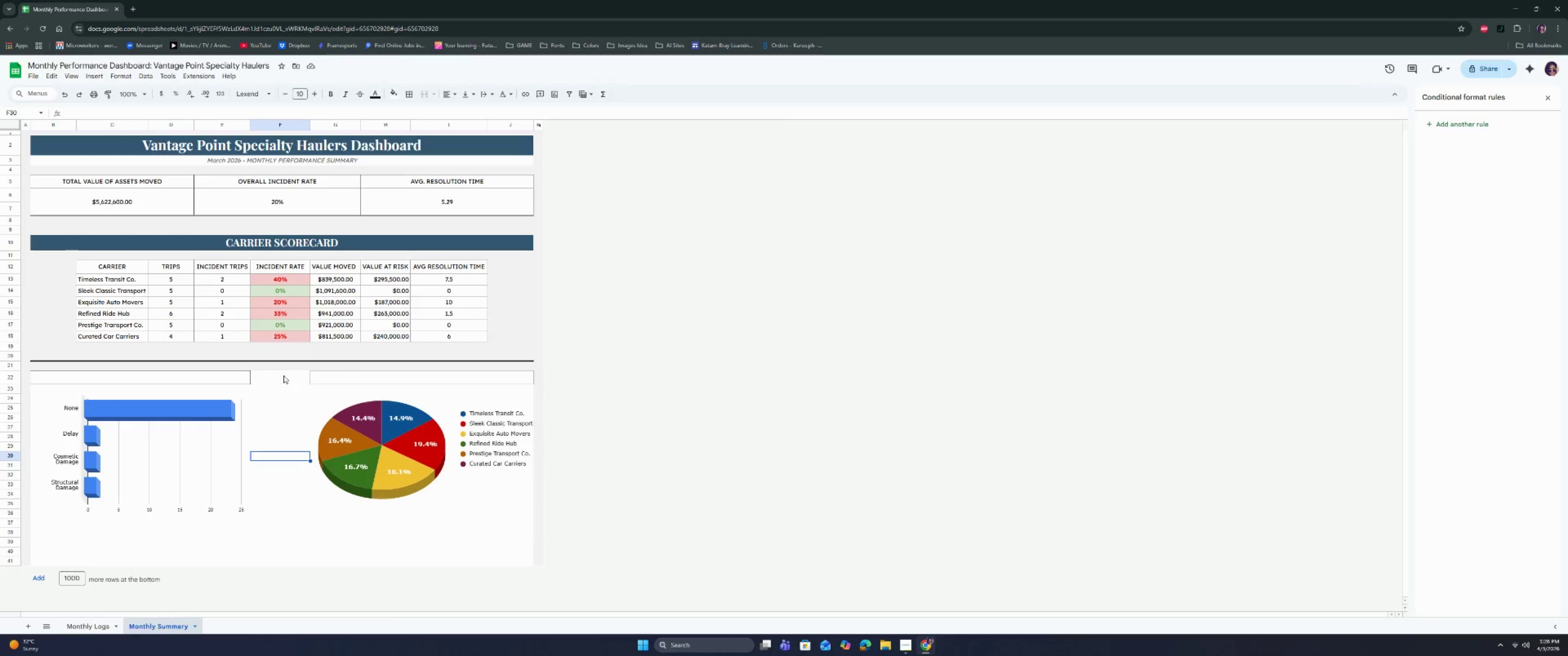 
left_click_drag(start_coordinate=[284, 375], to_coordinate=[283, 519])
 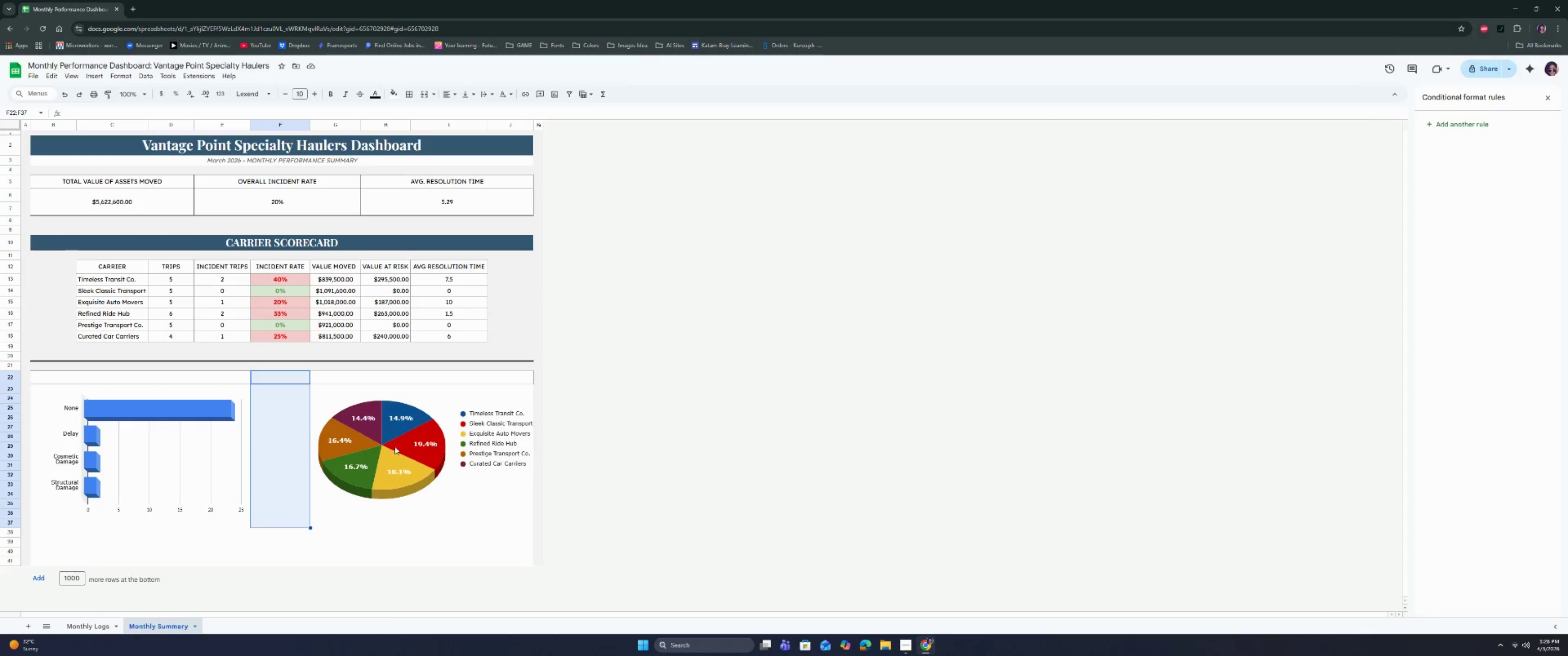 
left_click([395, 446])
 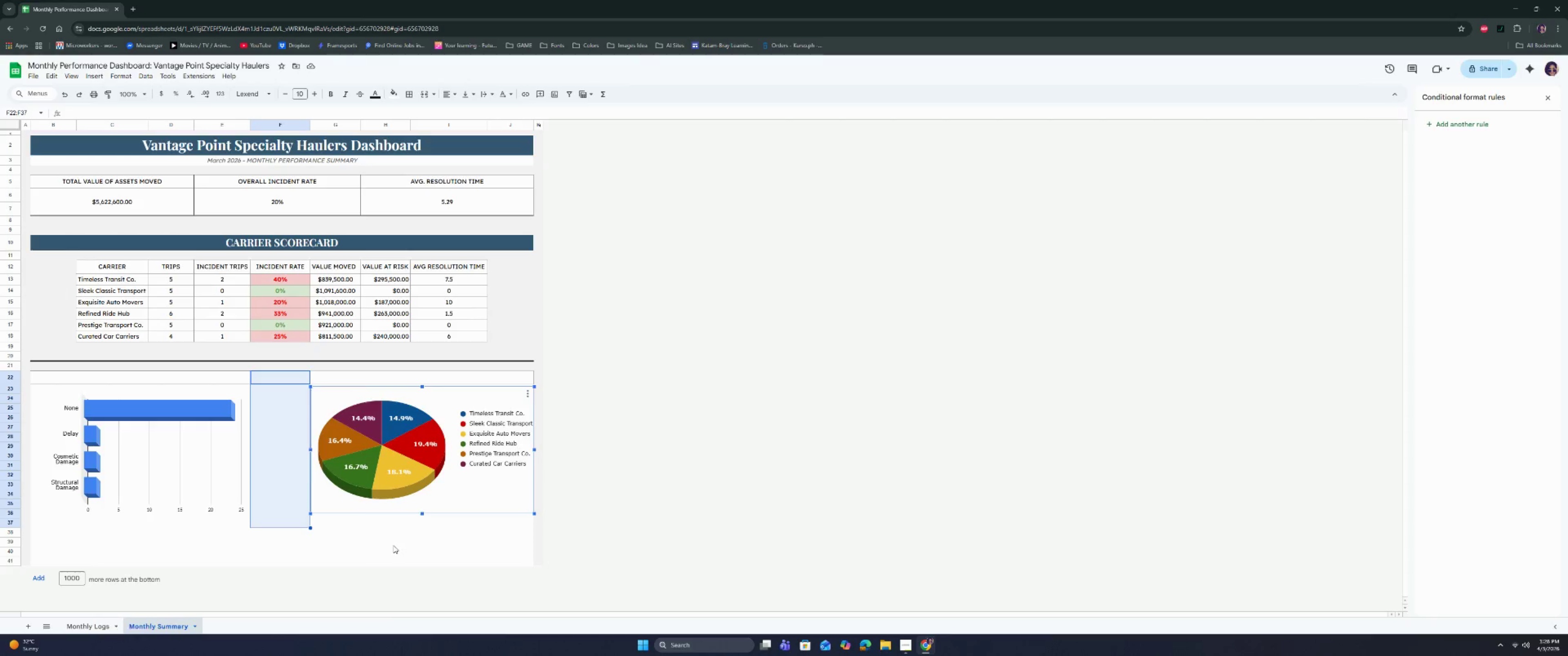 
left_click([393, 545])
 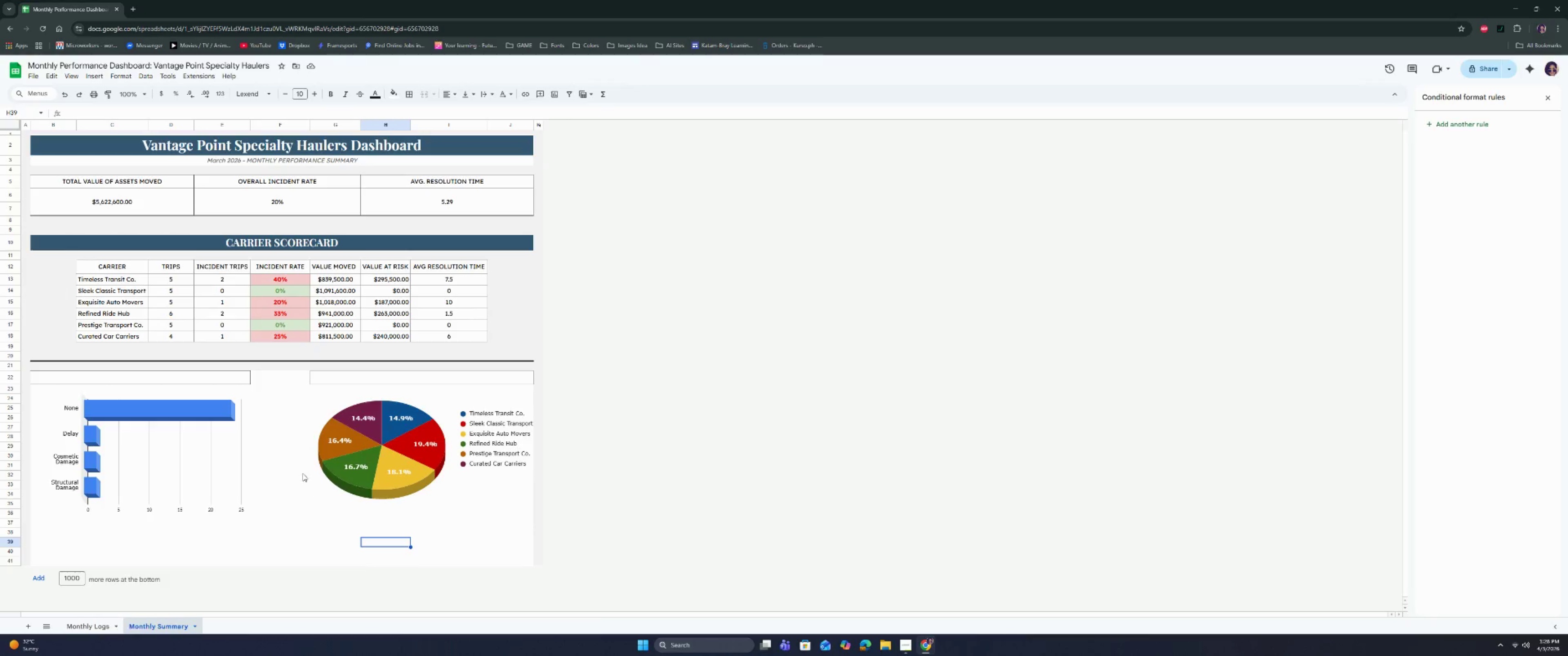 
left_click([287, 458])
 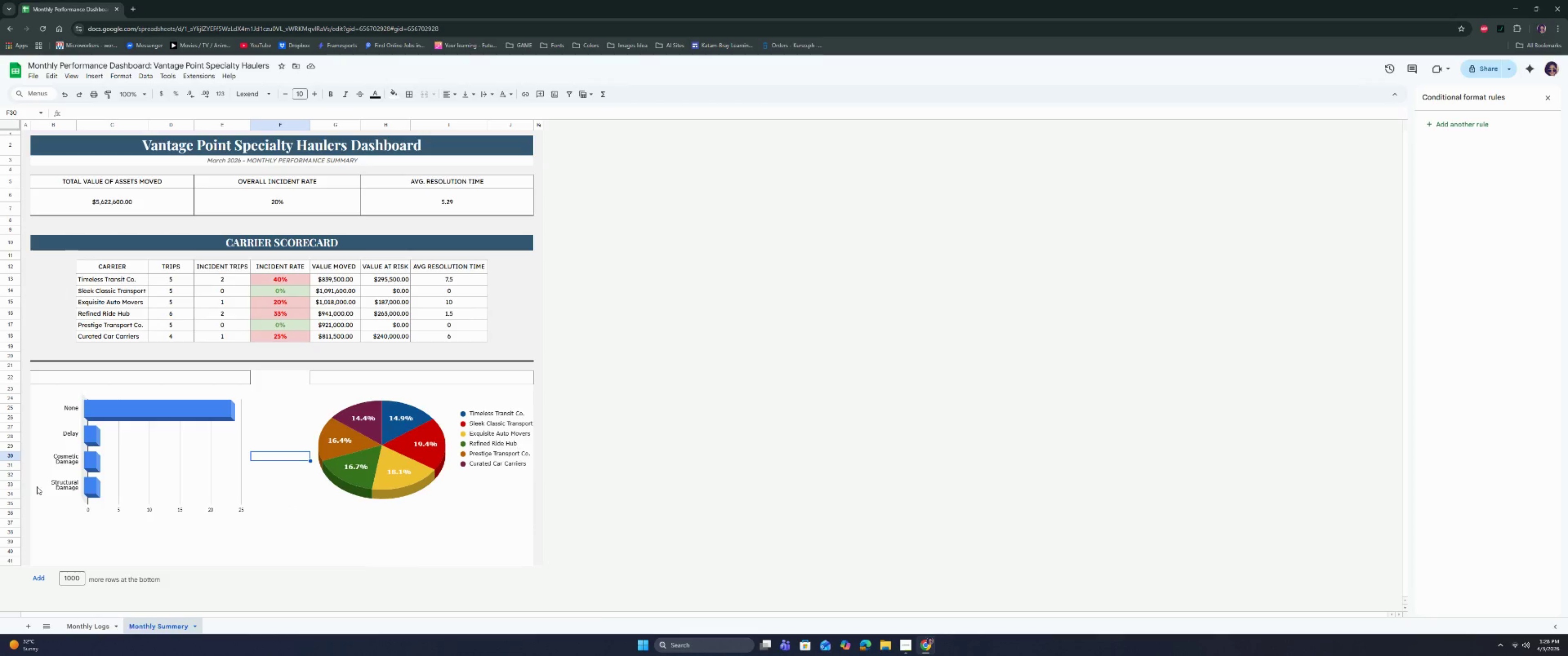 
left_click([207, 485])
 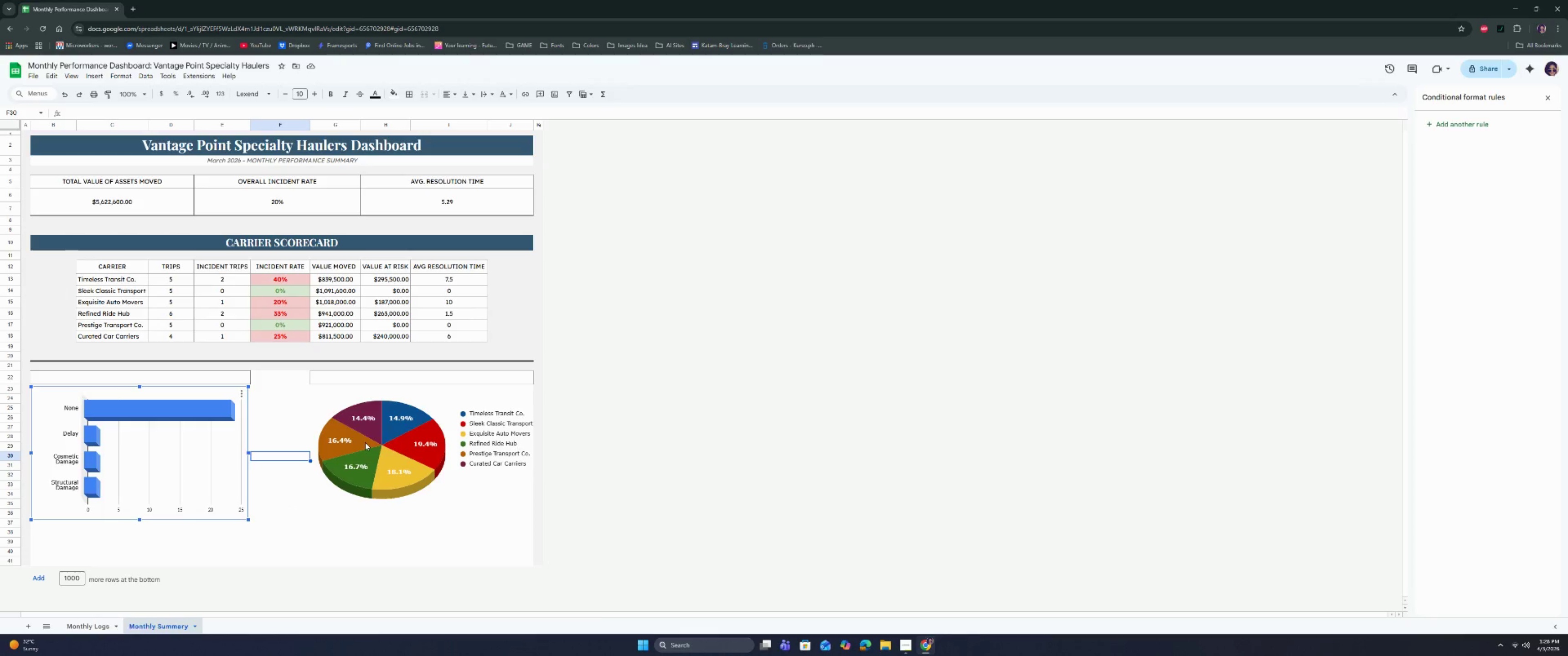 
left_click([349, 560])
 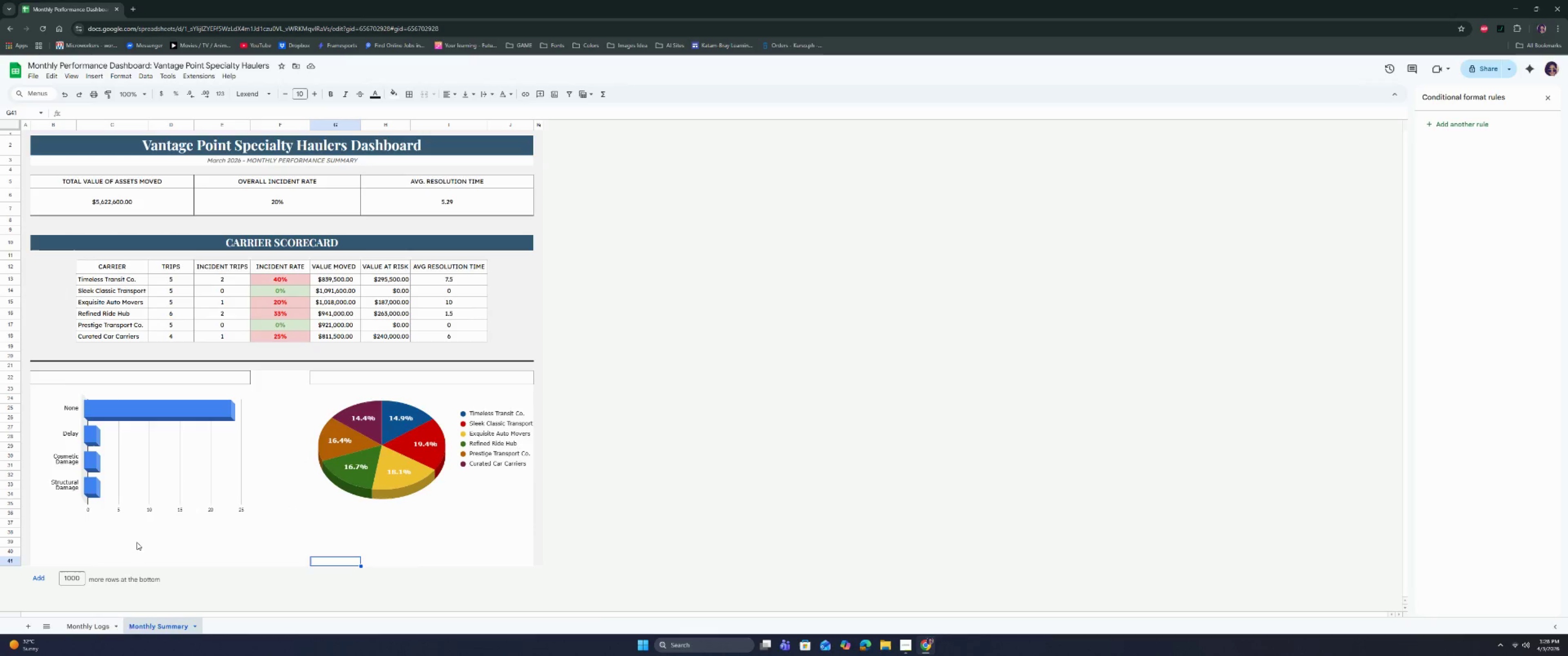 
left_click([83, 535])
 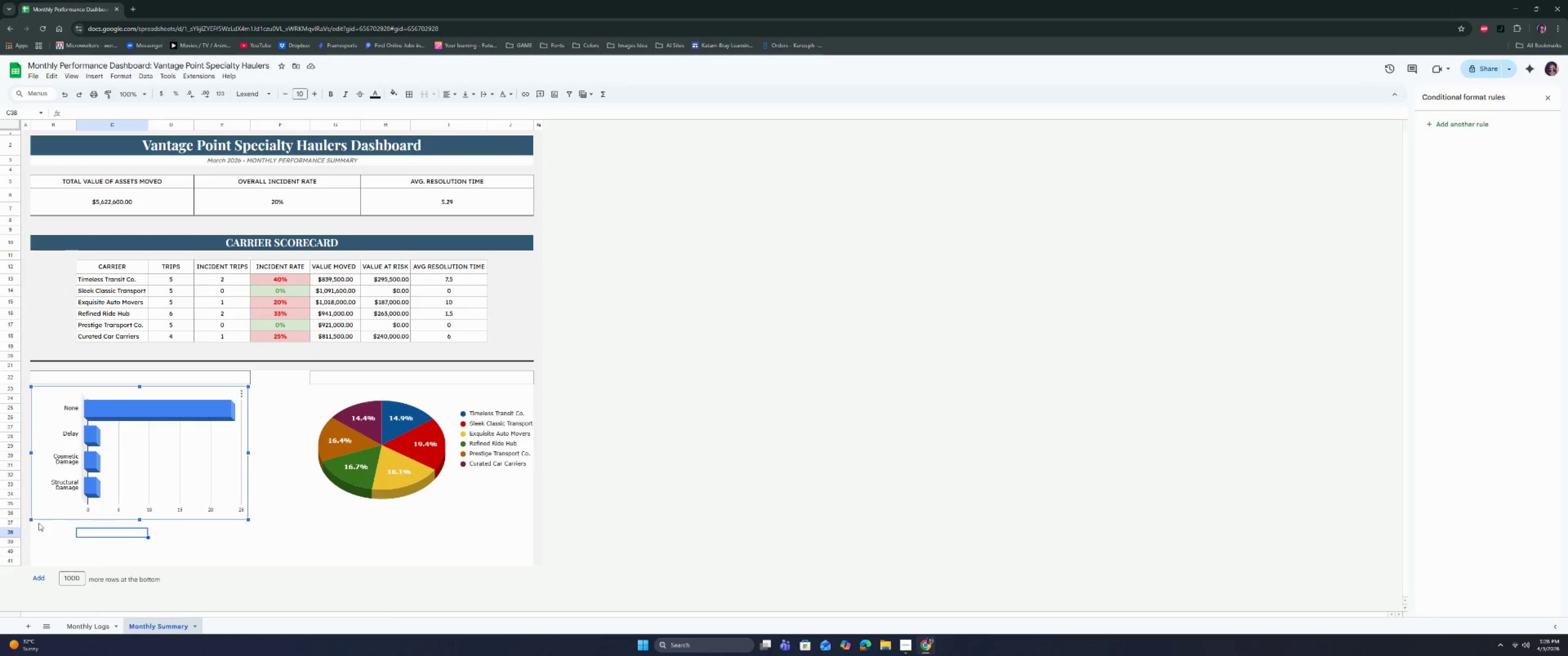 
left_click_drag(start_coordinate=[31, 522], to_coordinate=[513, 560])
 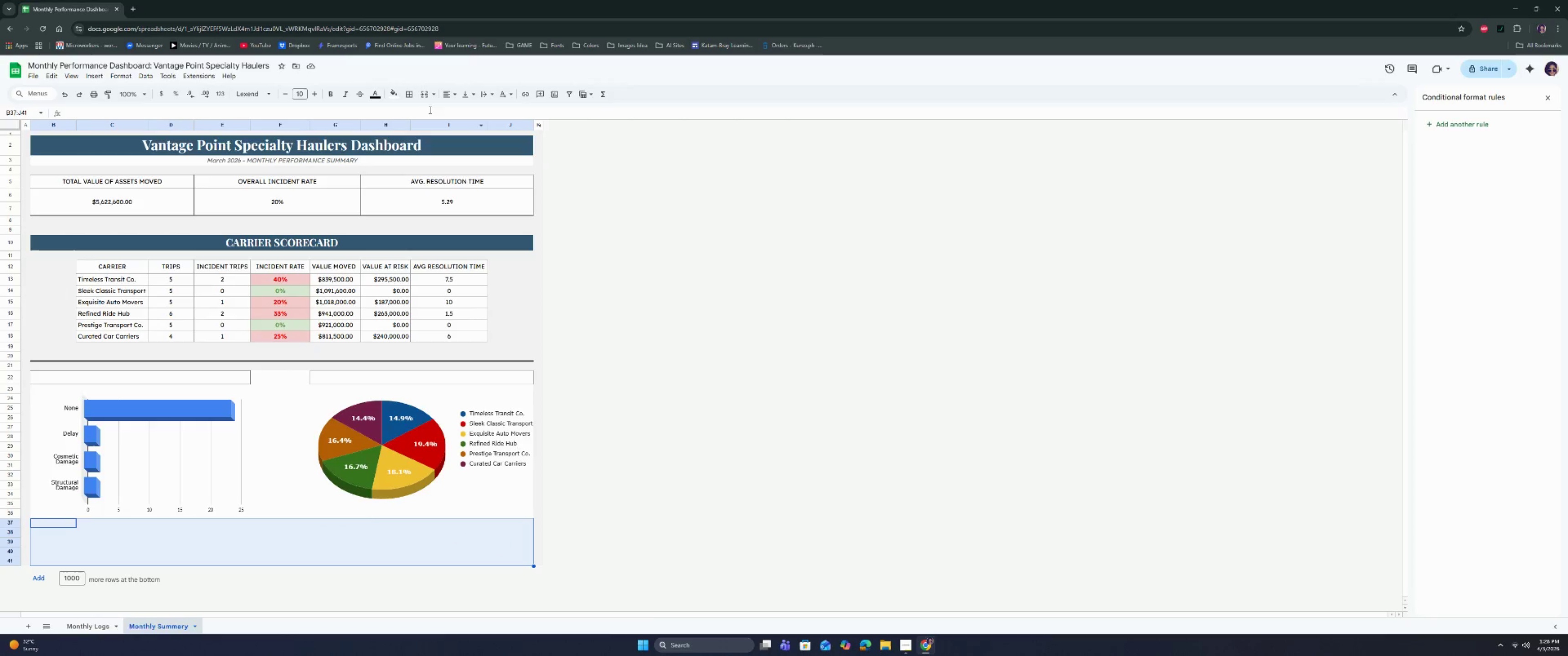 
left_click([392, 92])
 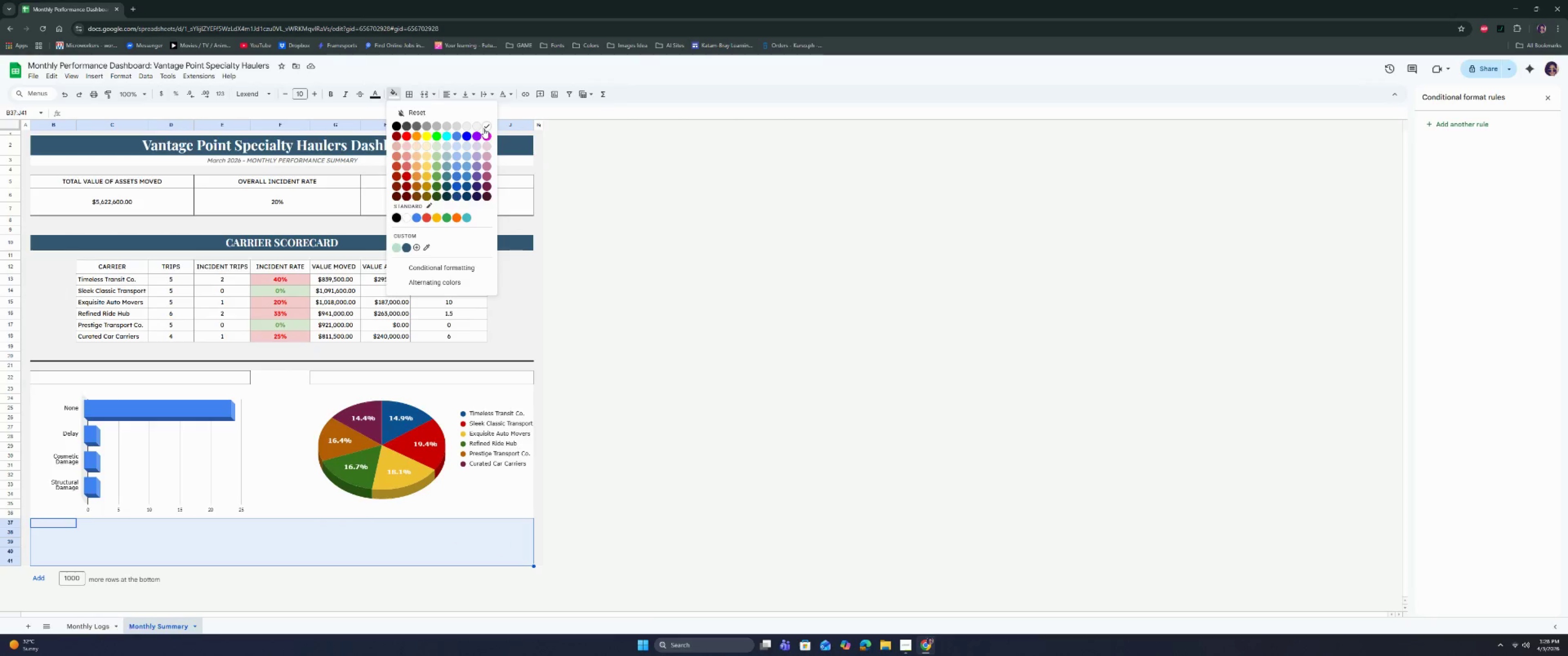 
left_click([478, 126])
 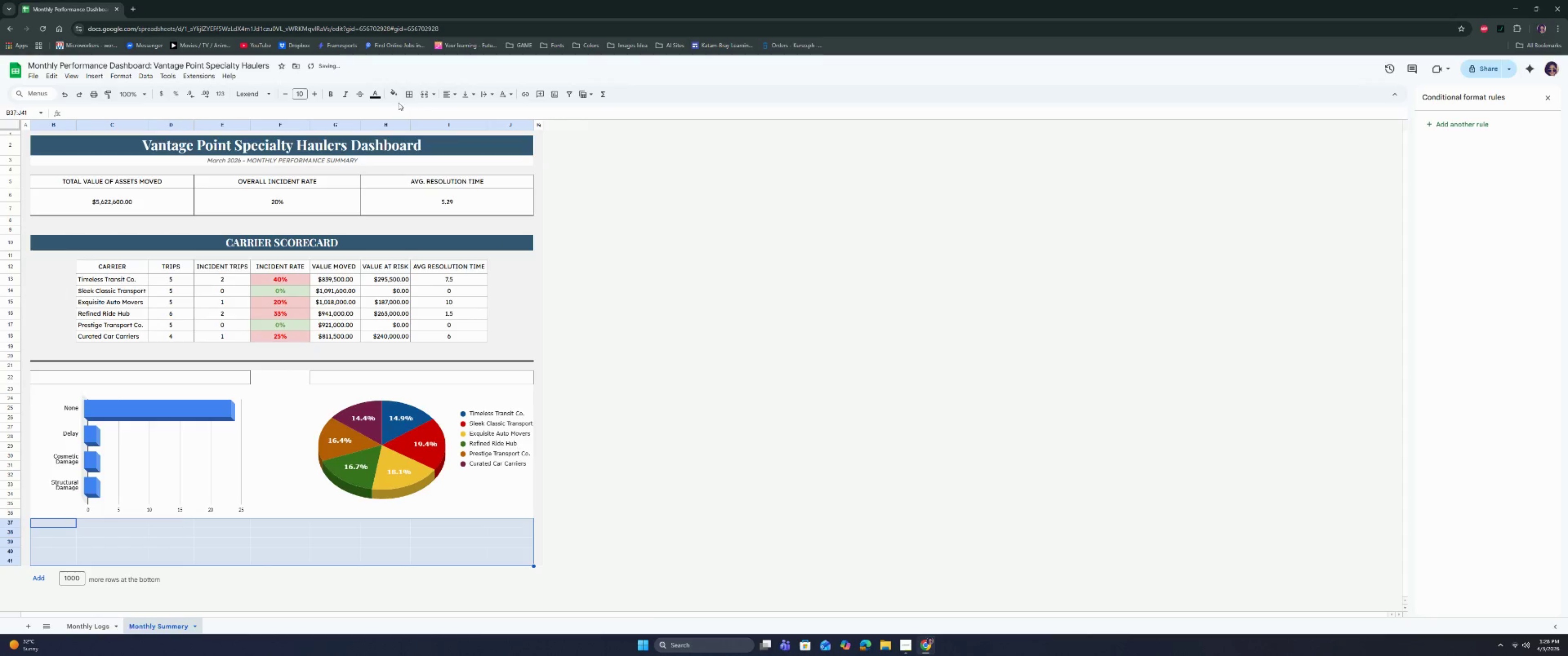 
left_click([413, 95])
 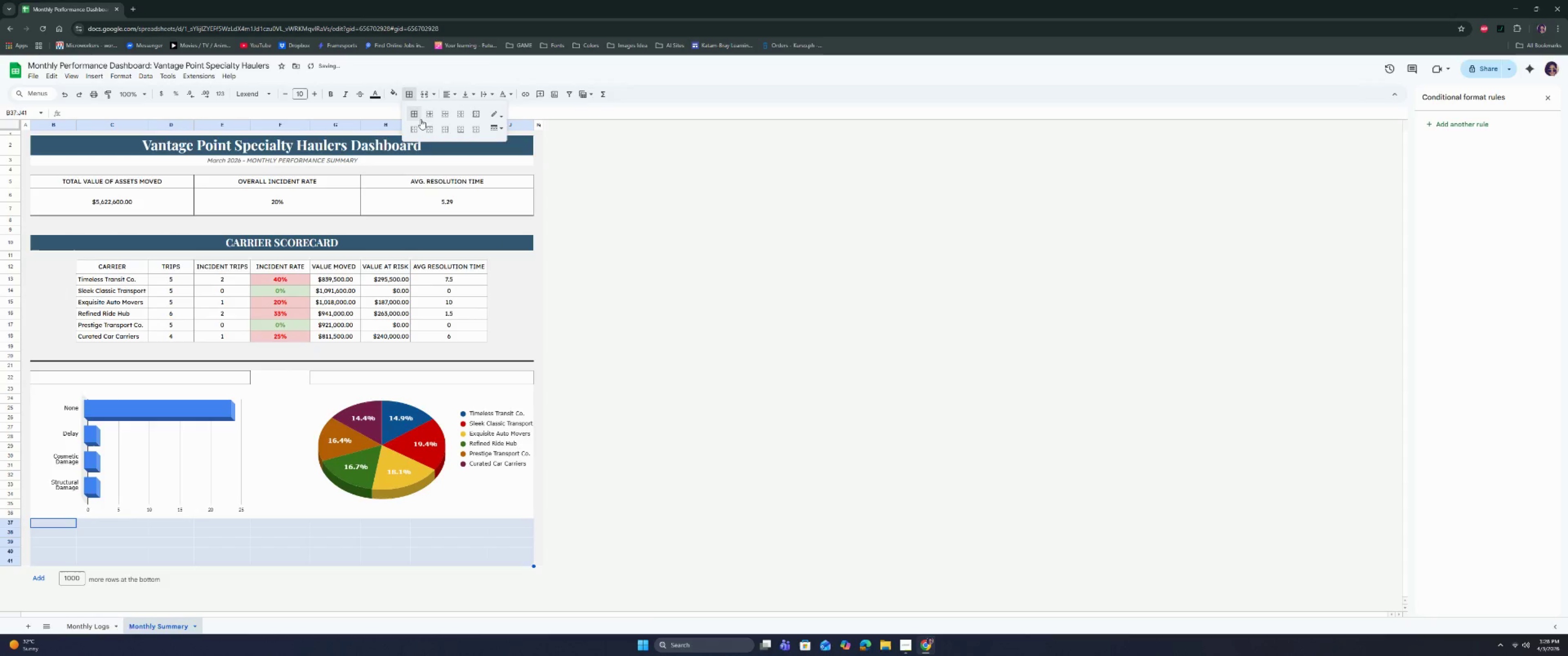 
left_click([430, 115])
 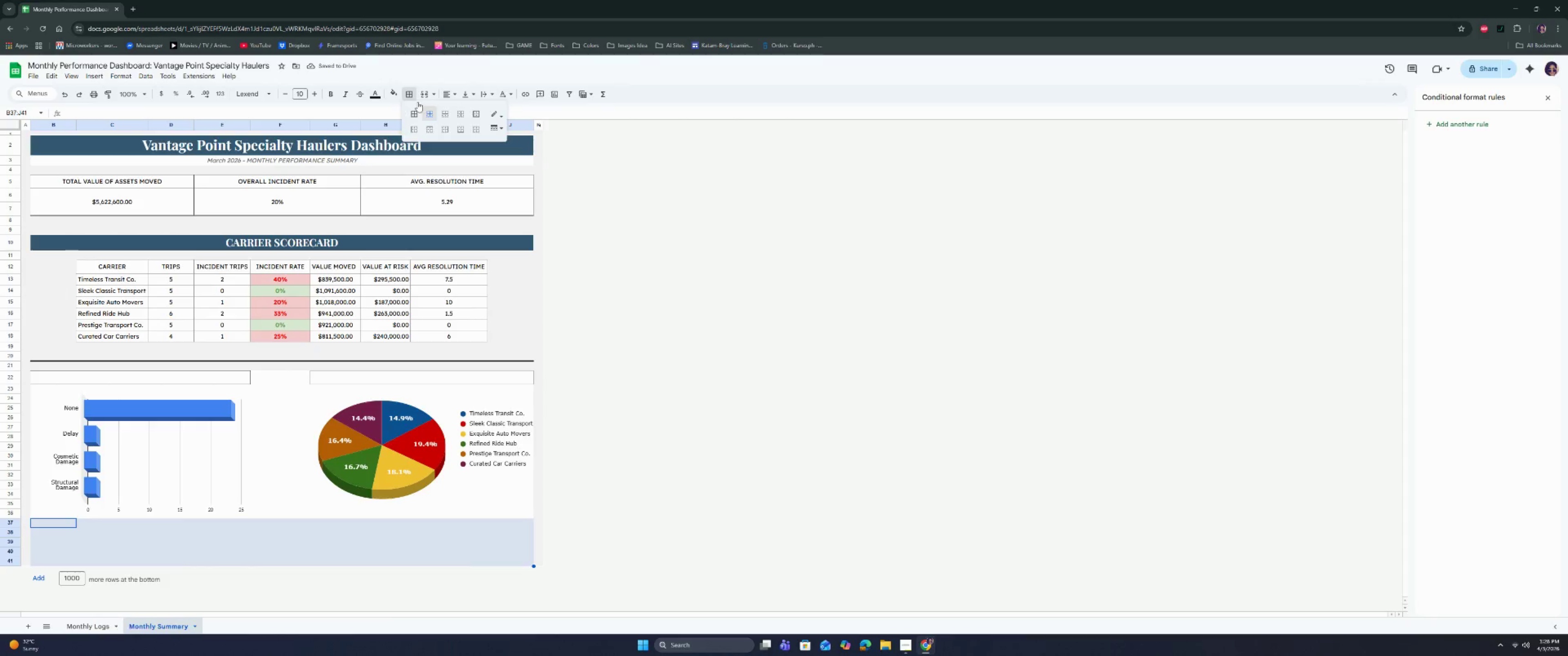 
left_click([449, 132])
 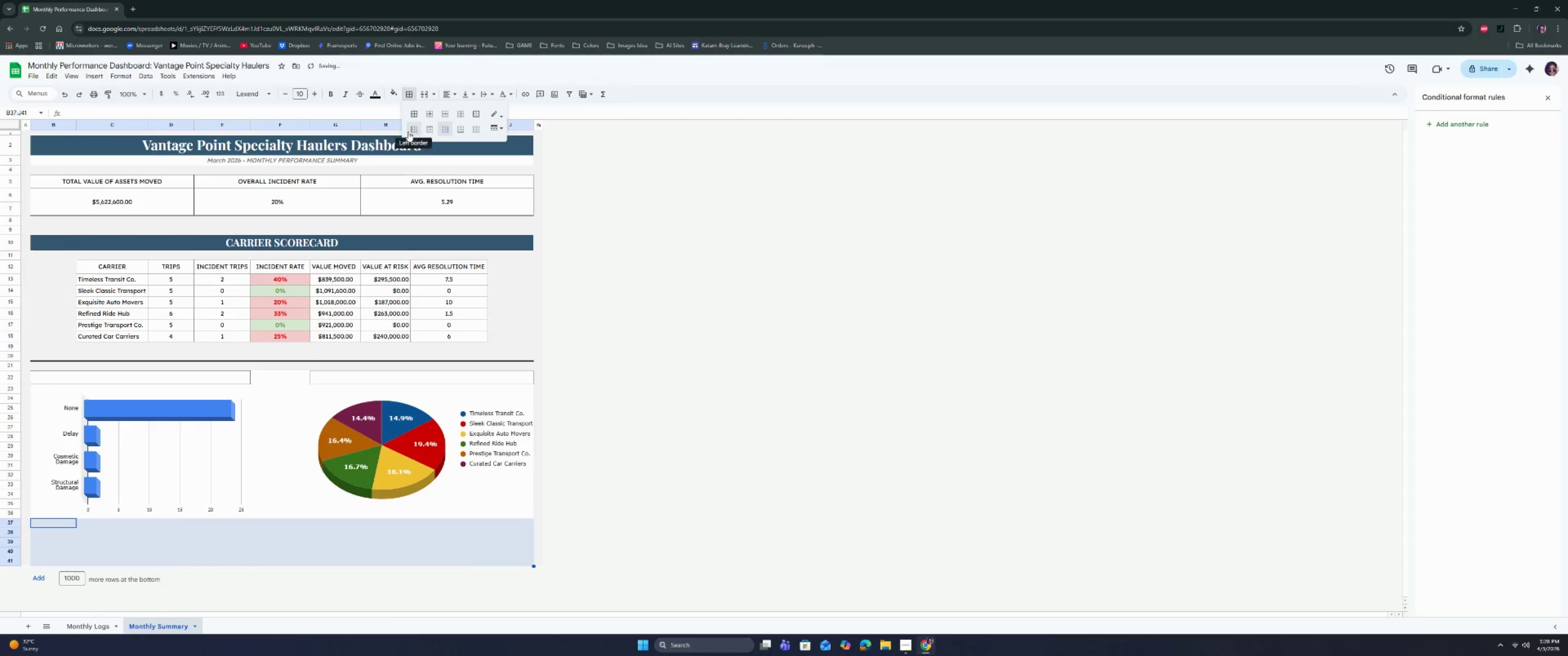 
left_click([409, 131])
 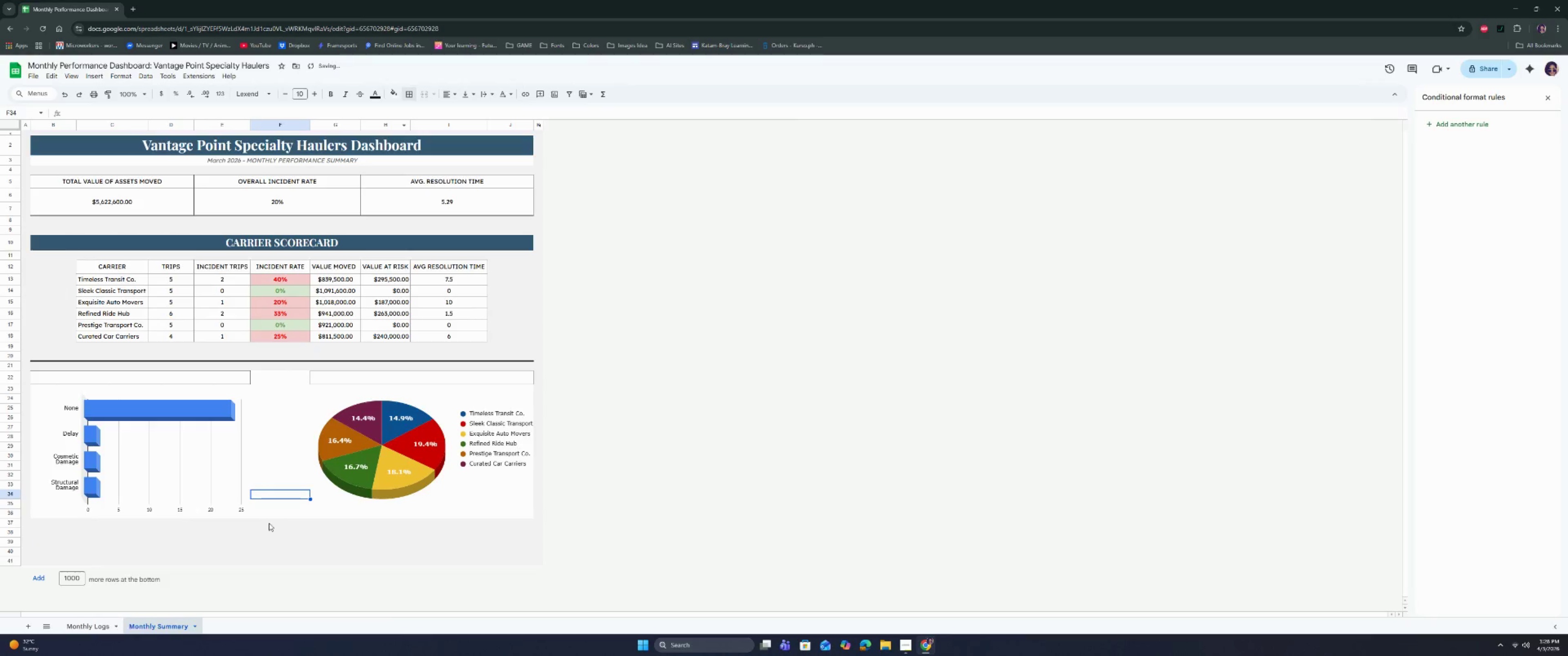 
double_click([271, 536])
 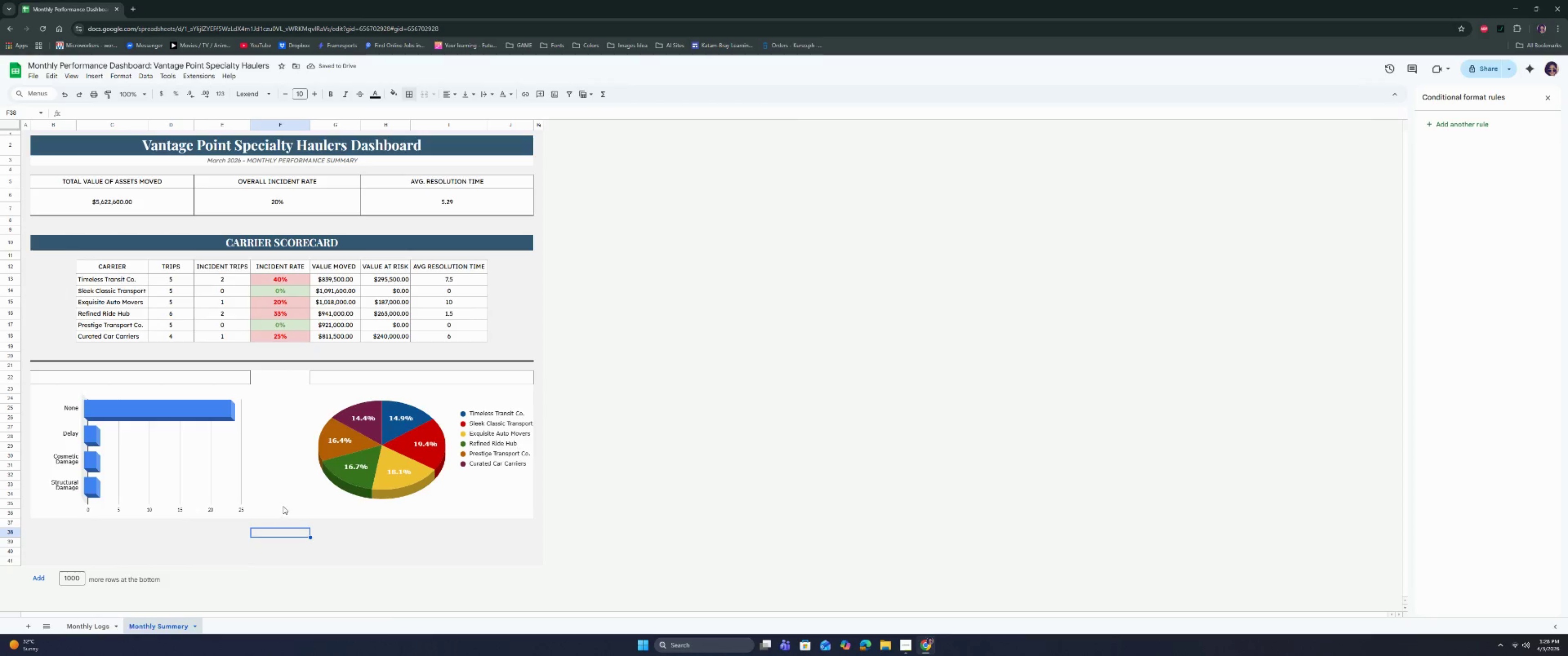 
left_click([428, 473])
 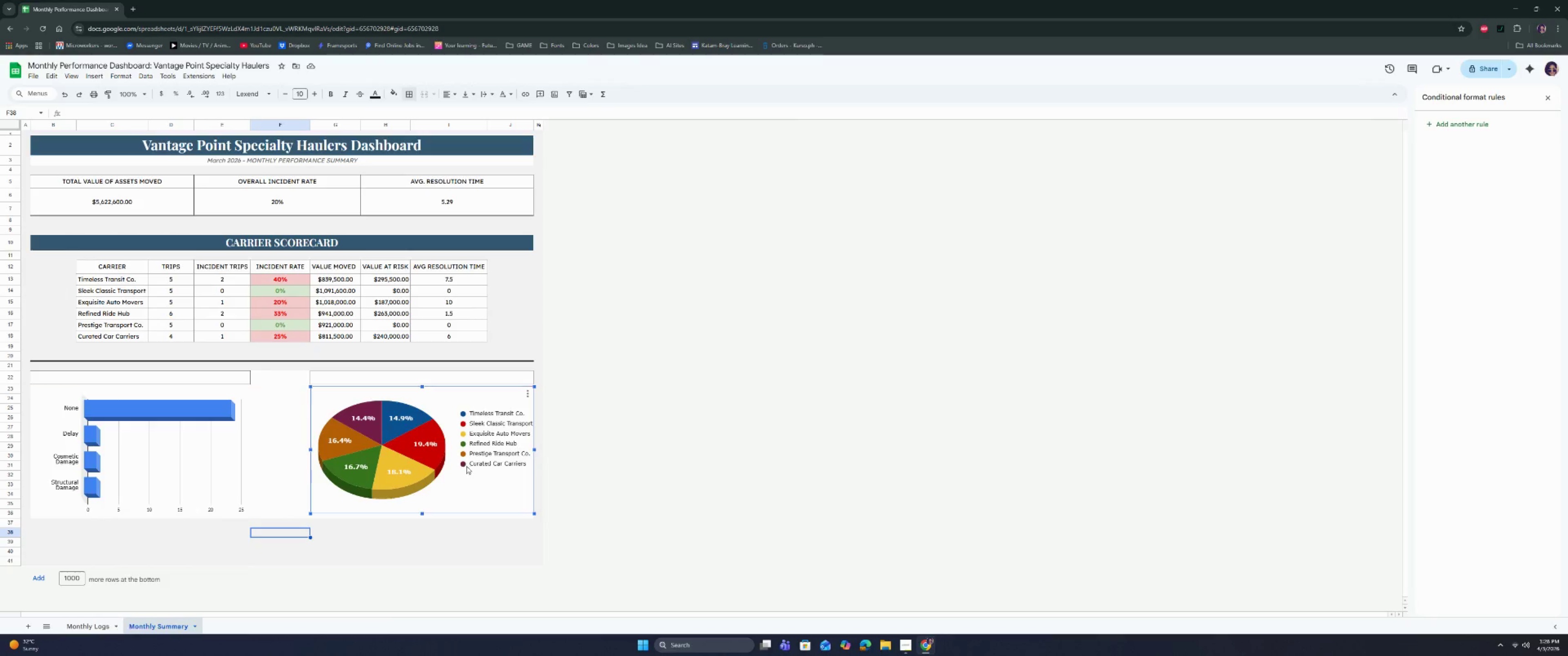 
left_click([599, 461])
 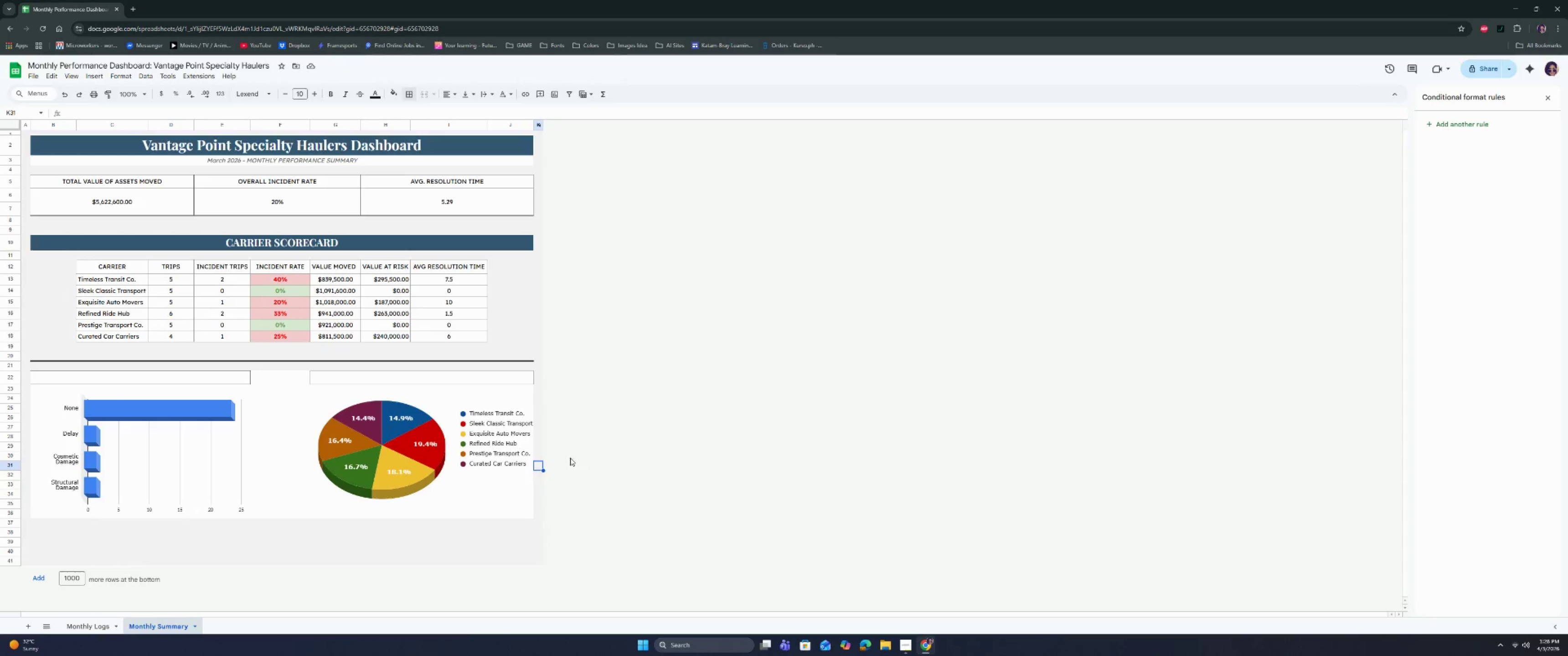 
double_click([497, 441])
 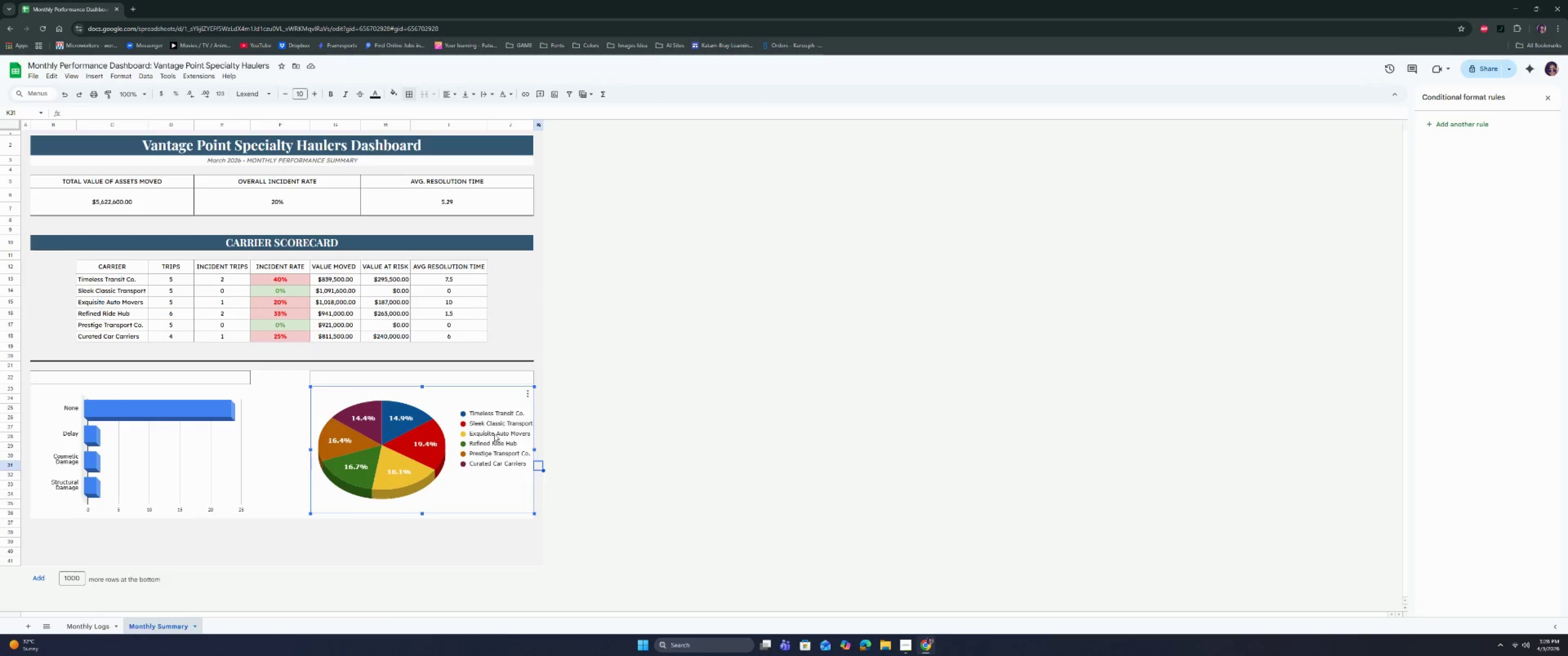 
triple_click([491, 441])
 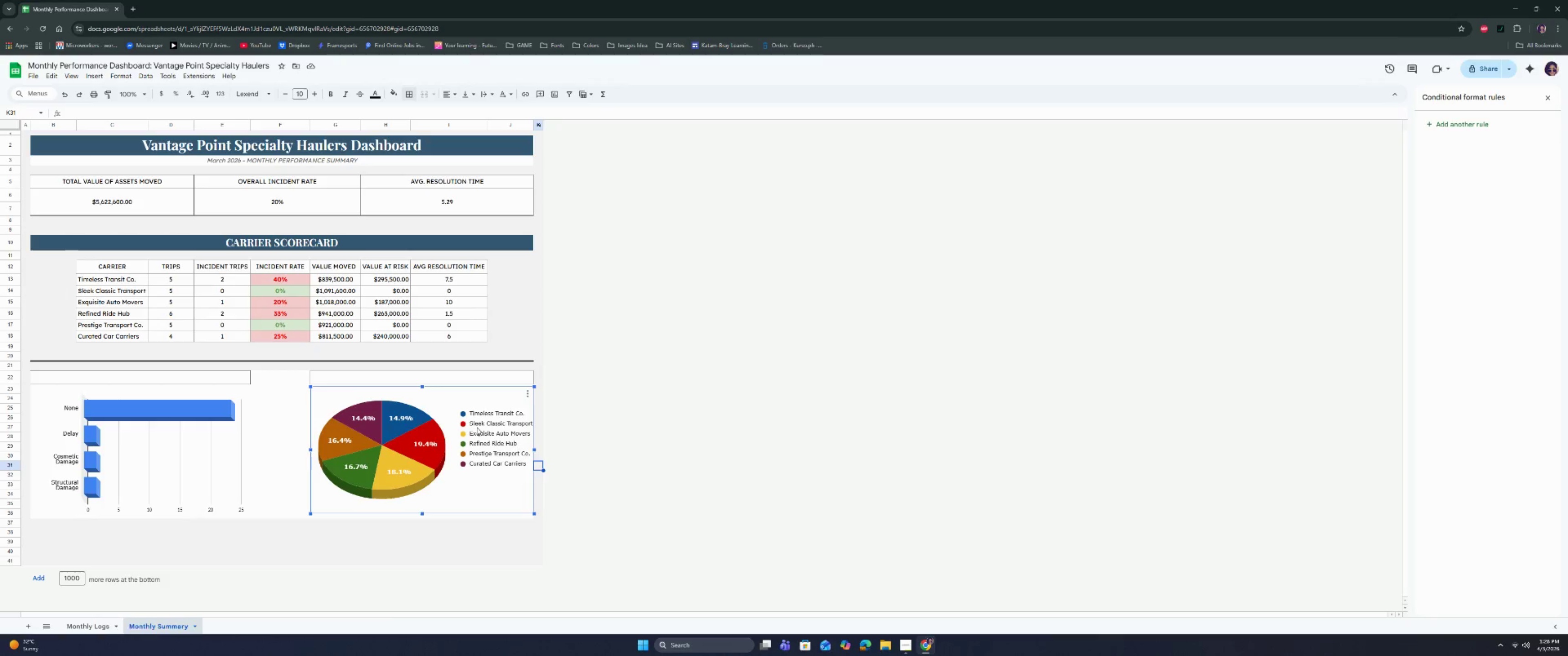 
triple_click([477, 427])
 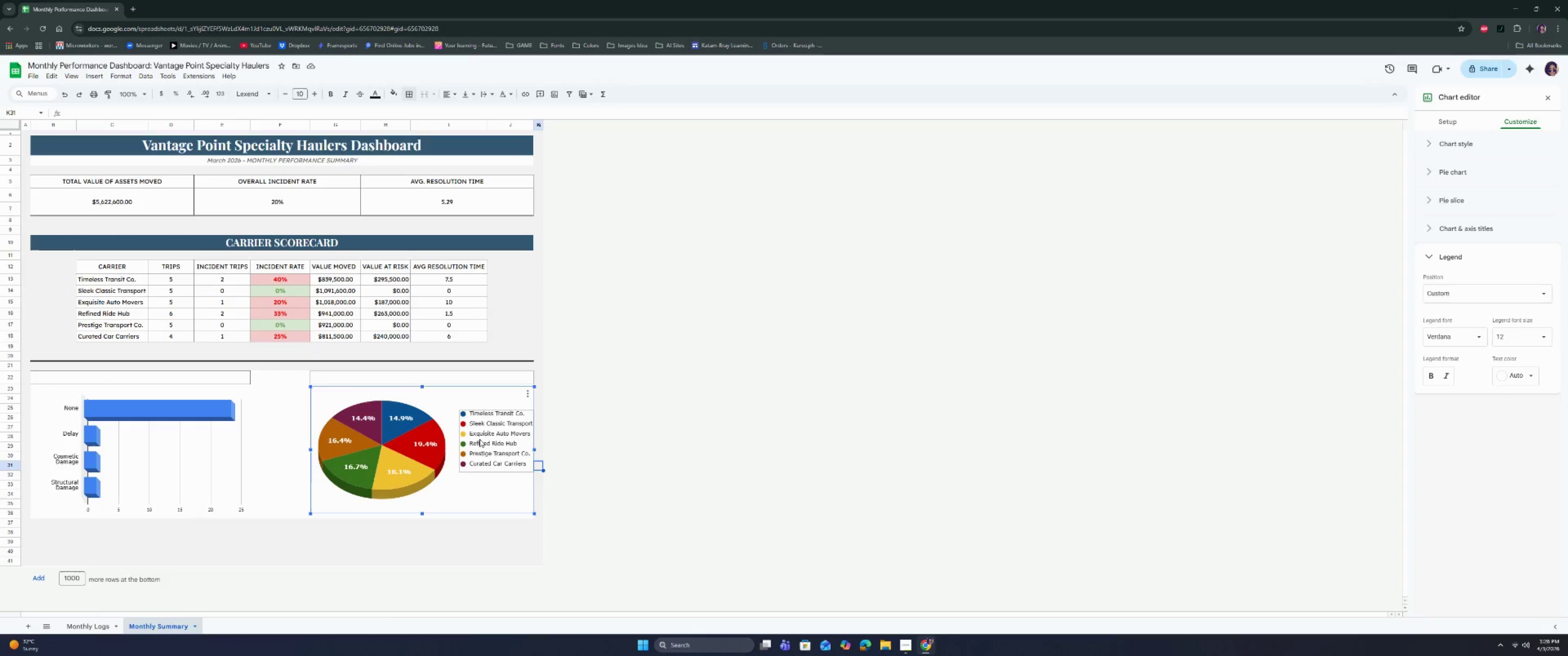 
double_click([479, 429])
 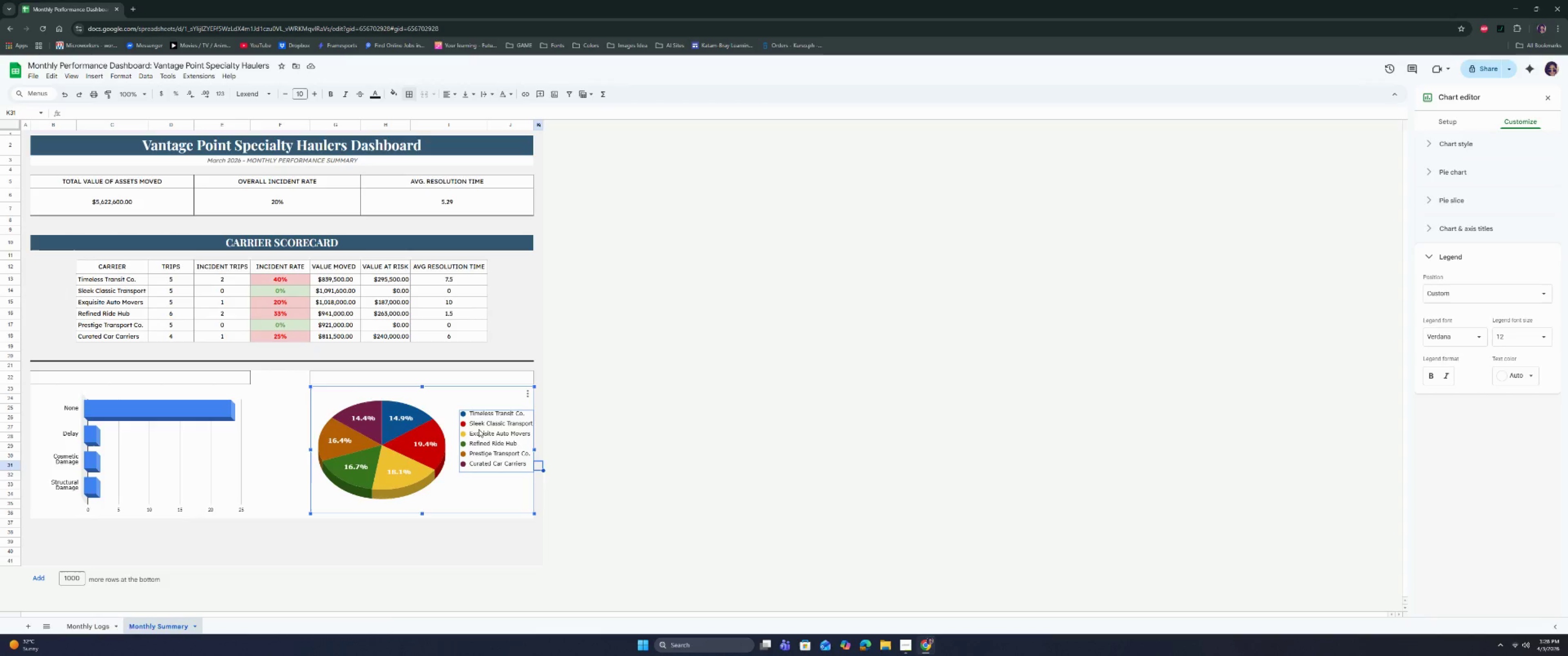 
left_click_drag(start_coordinate=[479, 429], to_coordinate=[476, 430])
 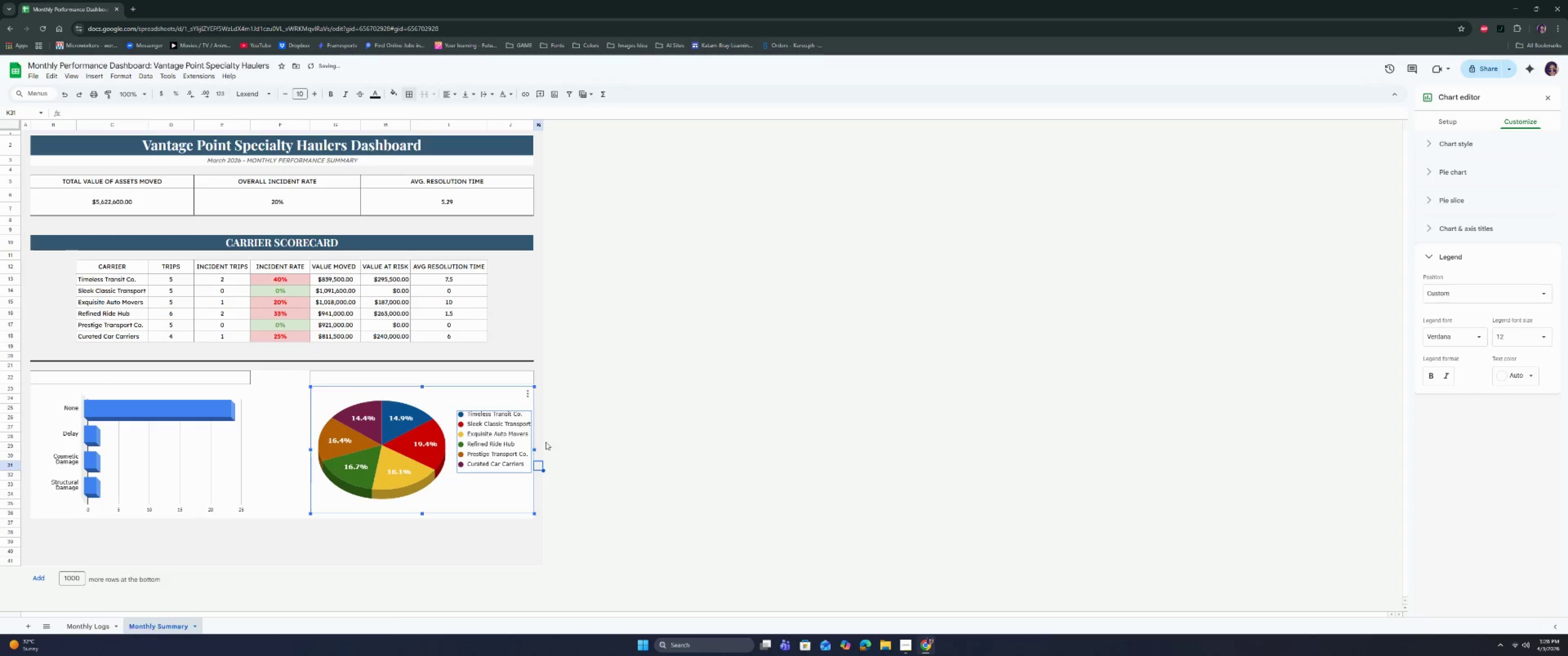 
left_click_drag(start_coordinate=[490, 442], to_coordinate=[490, 451])
 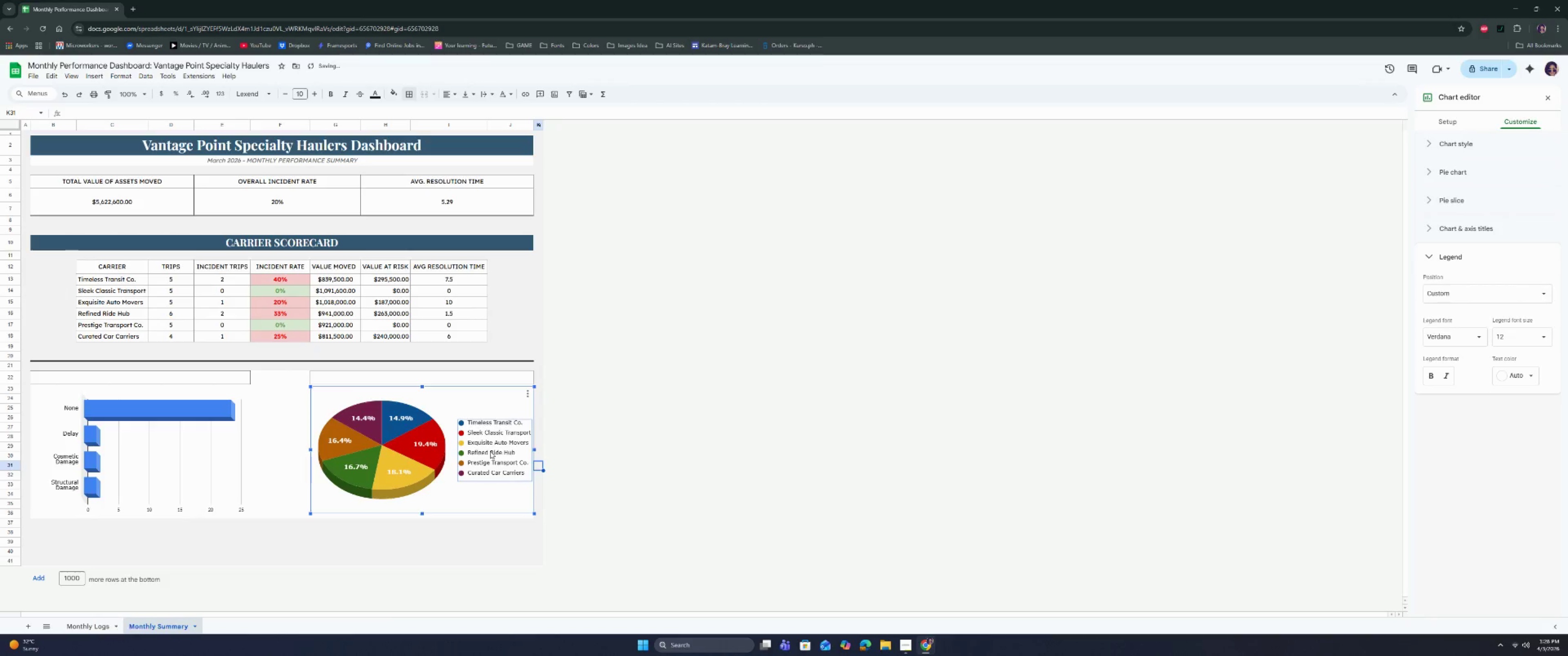 
left_click_drag(start_coordinate=[490, 451], to_coordinate=[490, 448])
 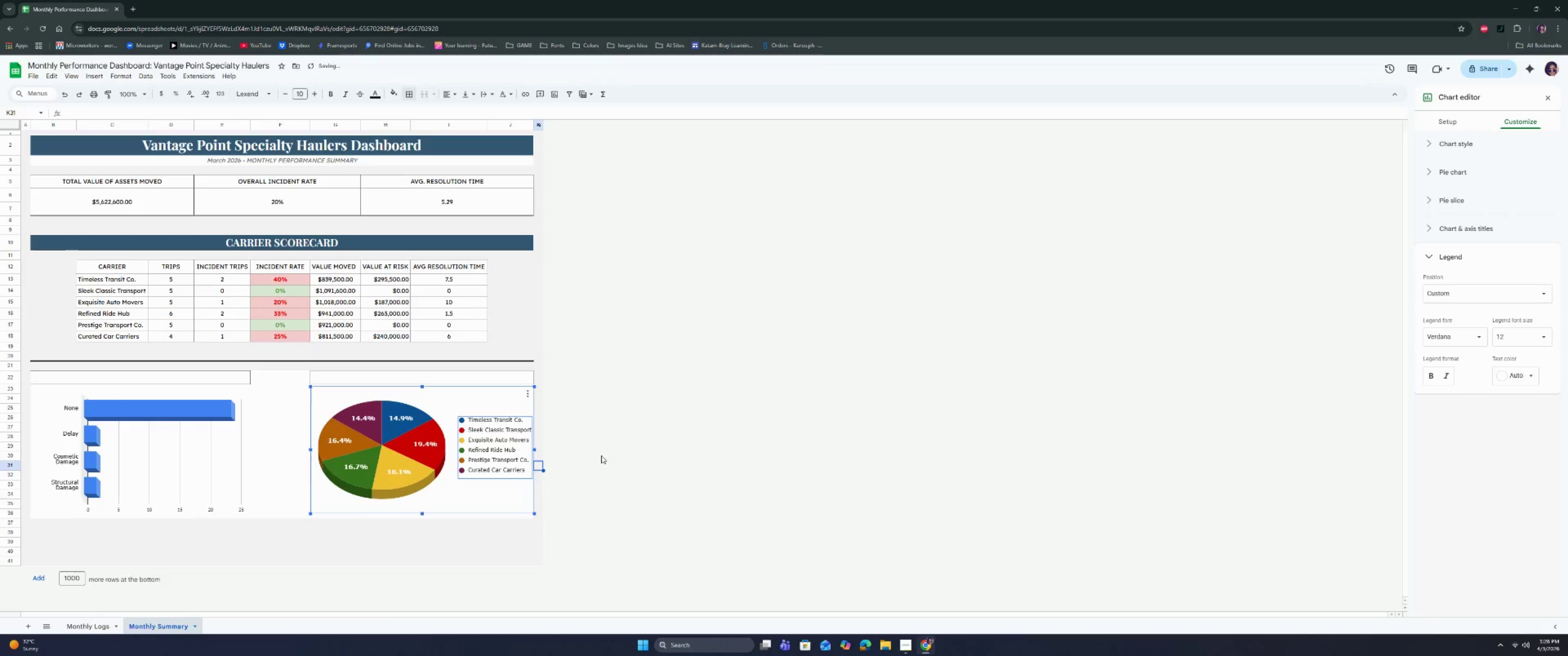 
left_click([602, 456])
 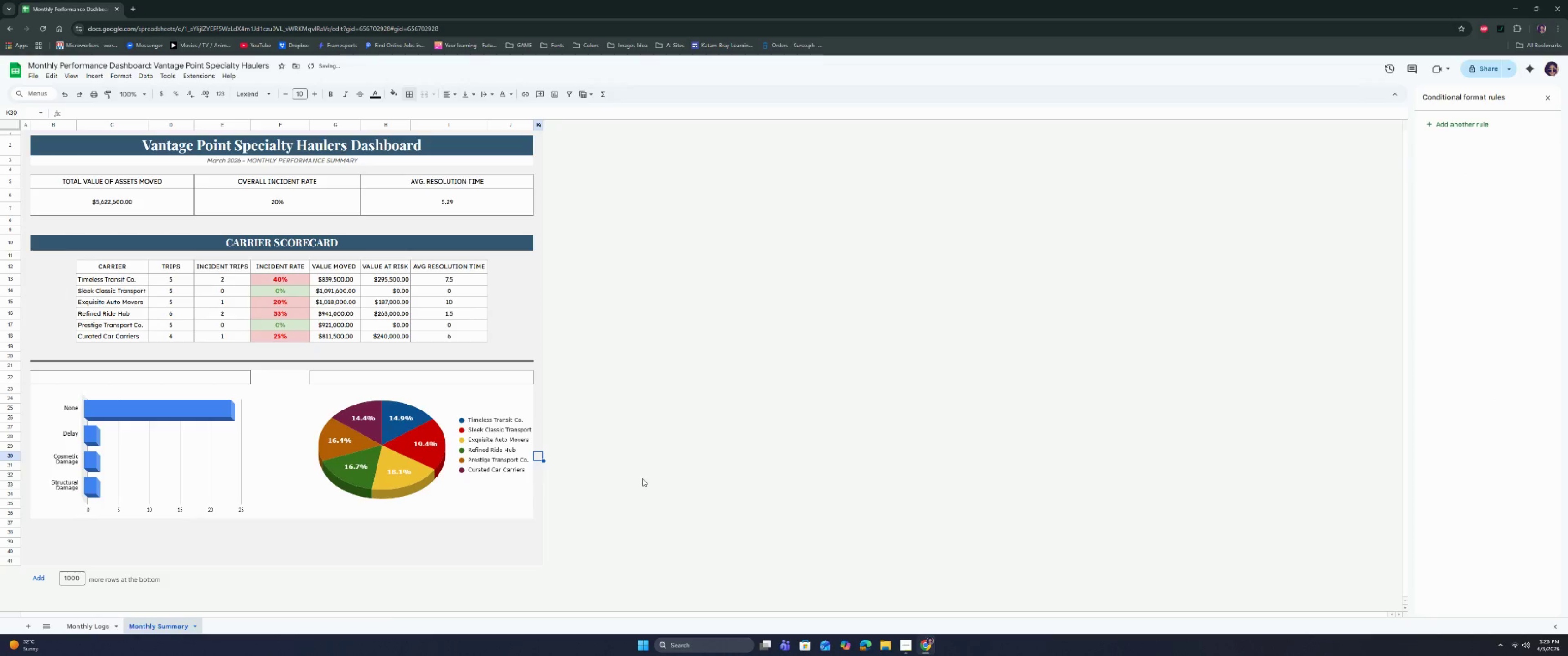 
left_click([642, 478])
 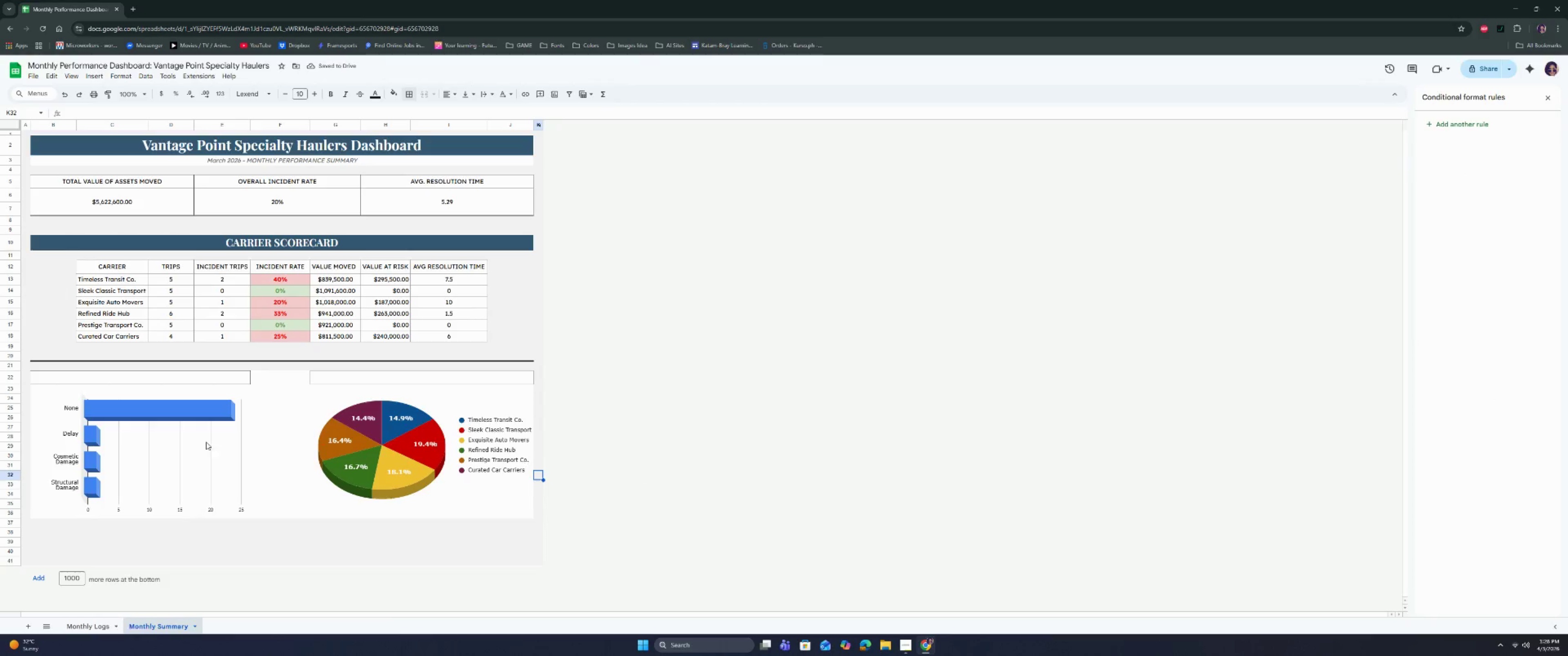 
left_click([135, 454])
 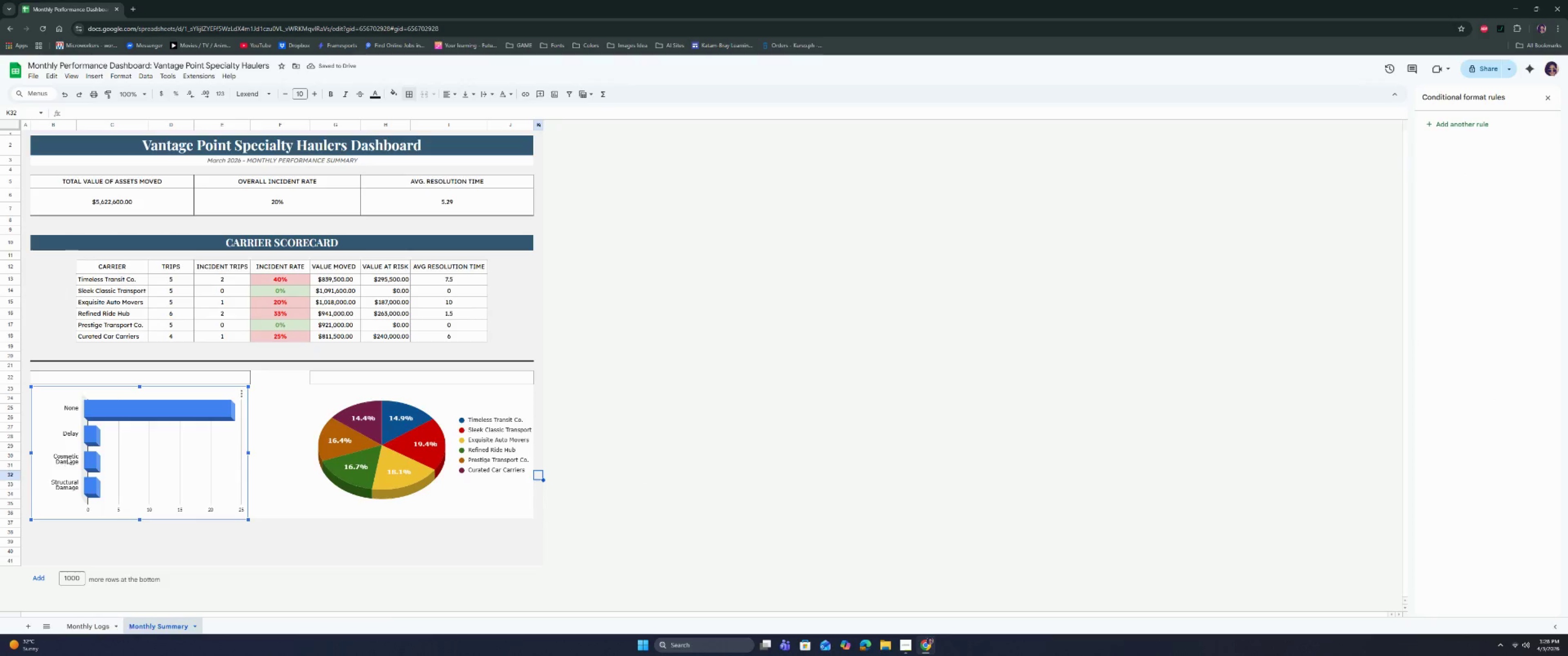 
left_click([65, 460])
 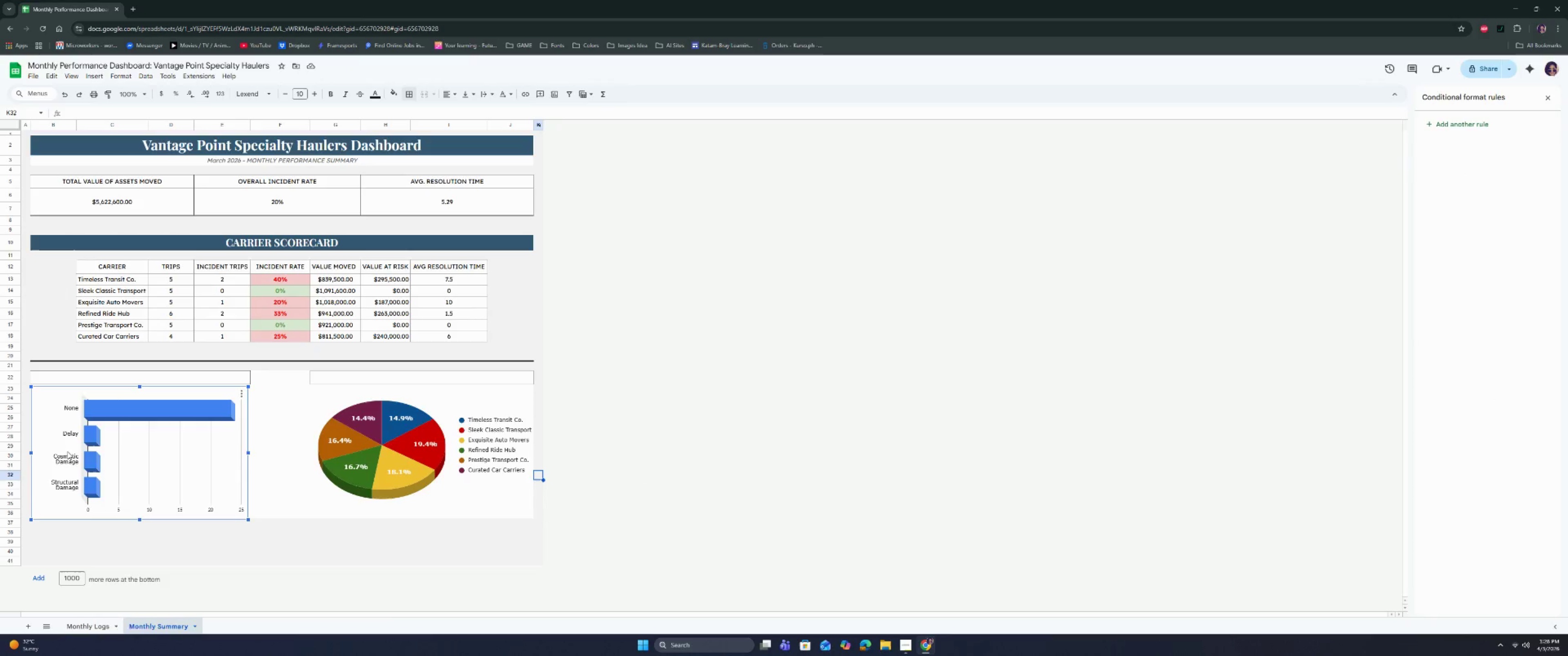 
triple_click([63, 463])
 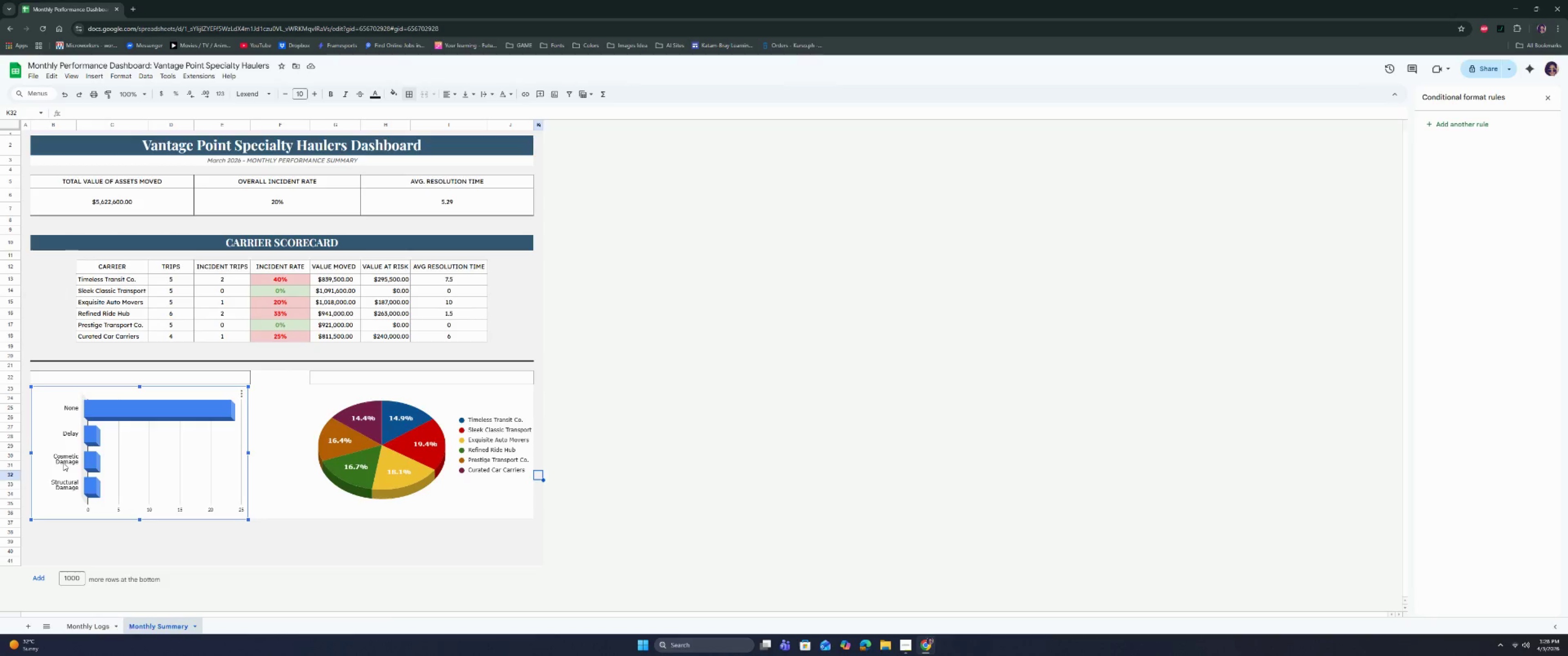 
triple_click([63, 463])
 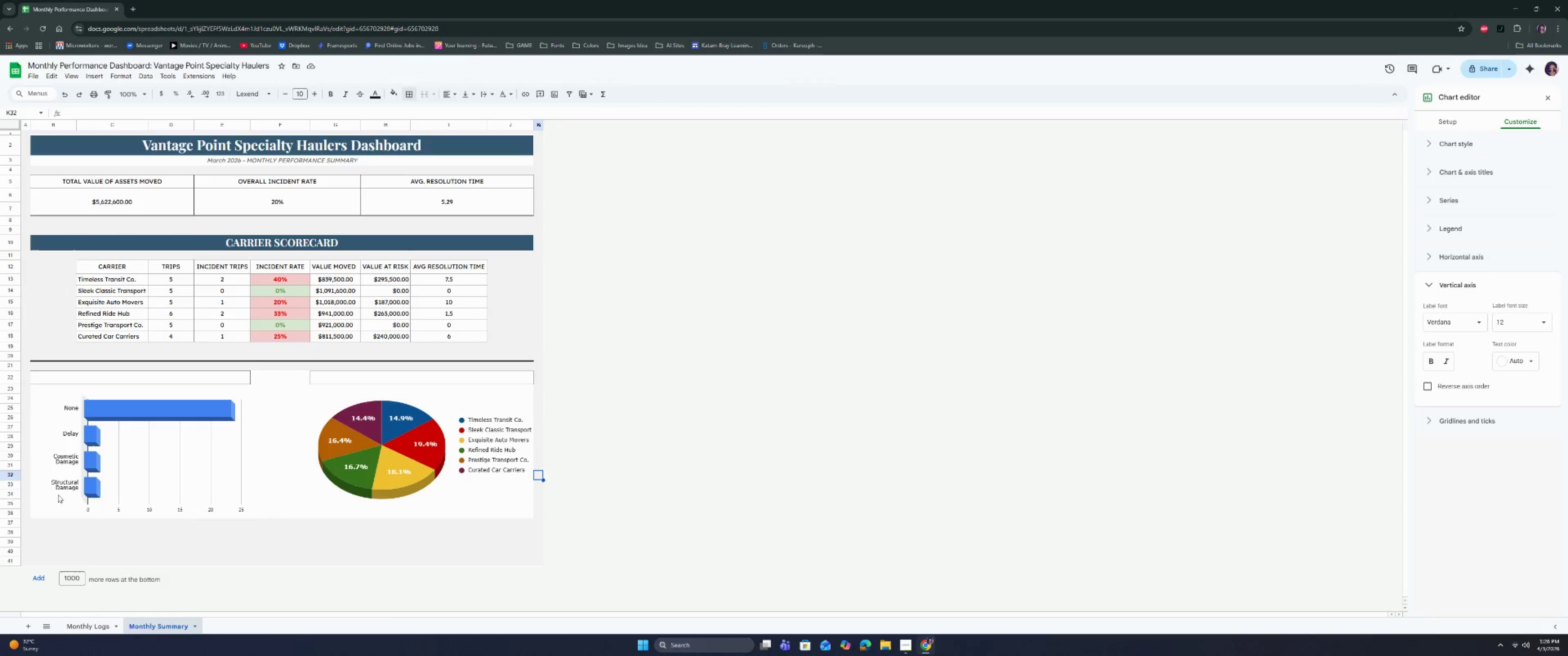 
double_click([67, 455])
 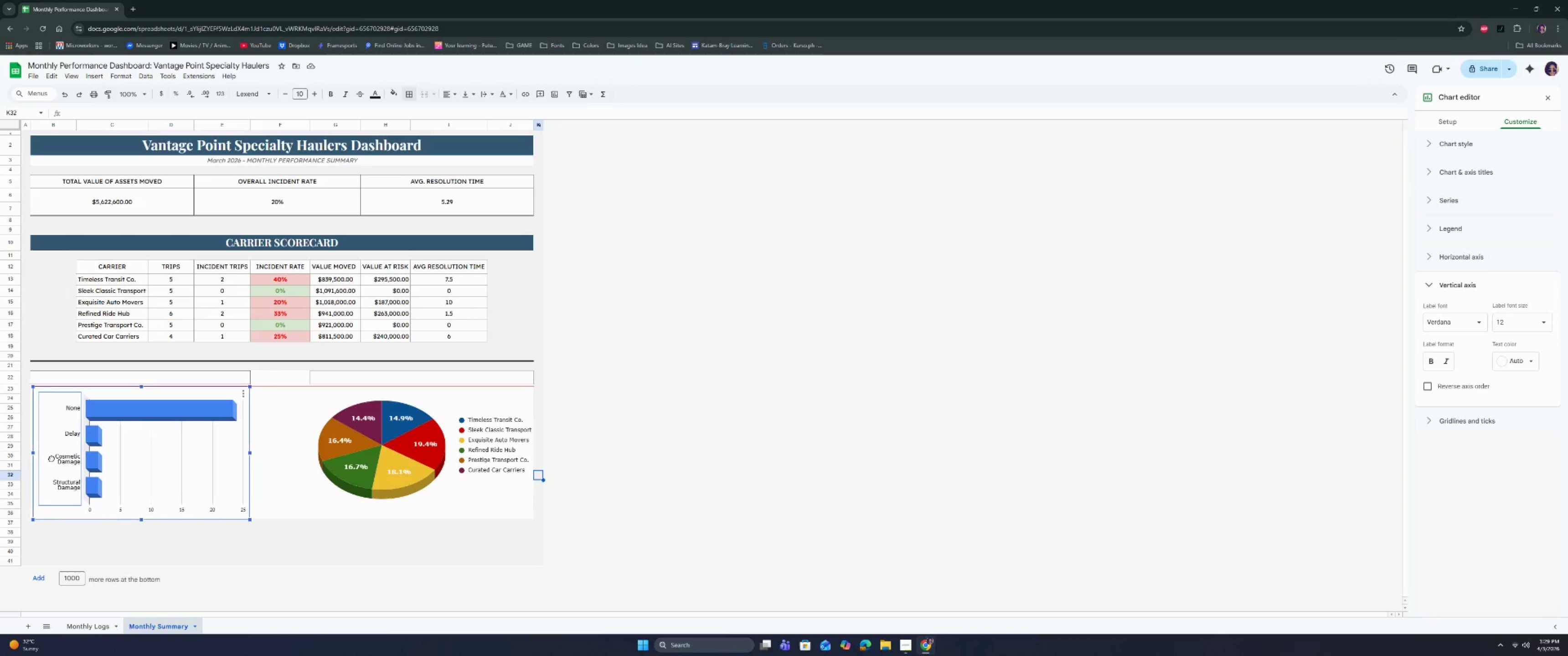 
wait(7.64)
 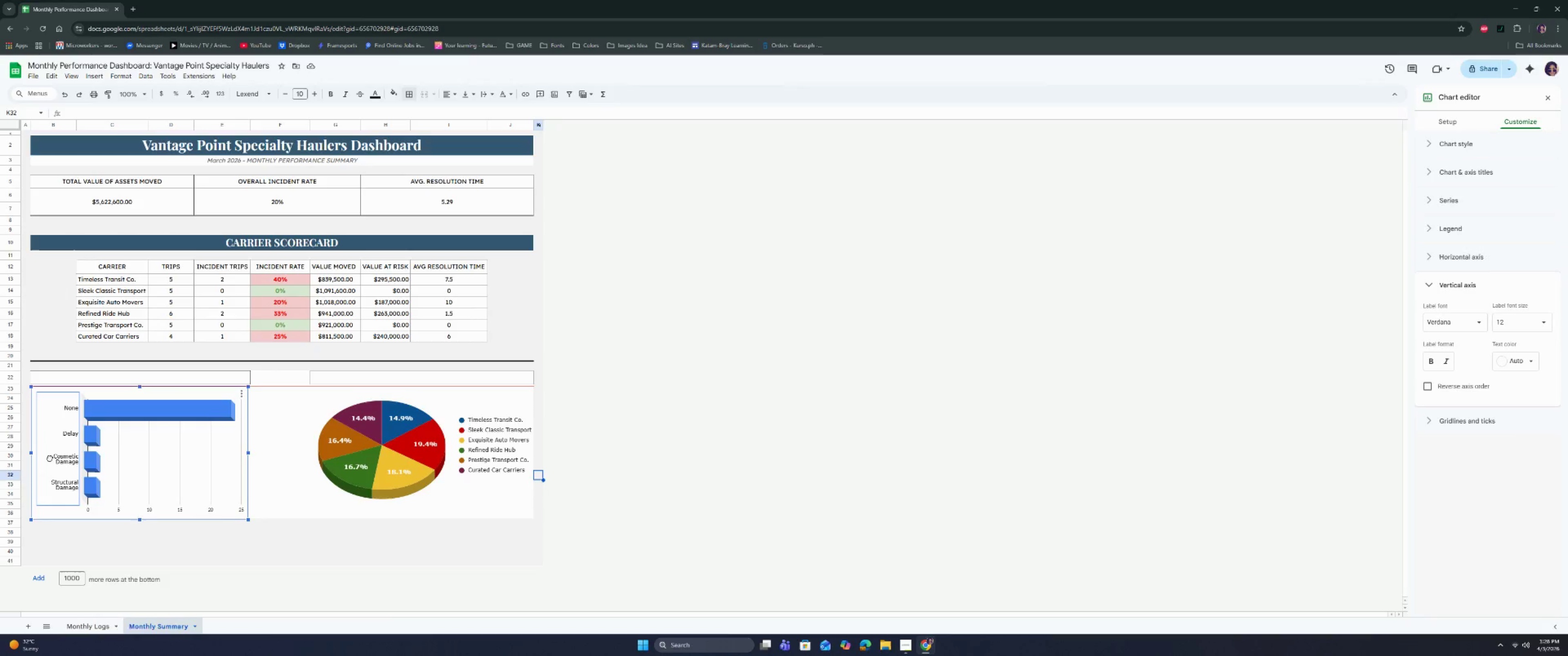 
left_click([215, 562])
 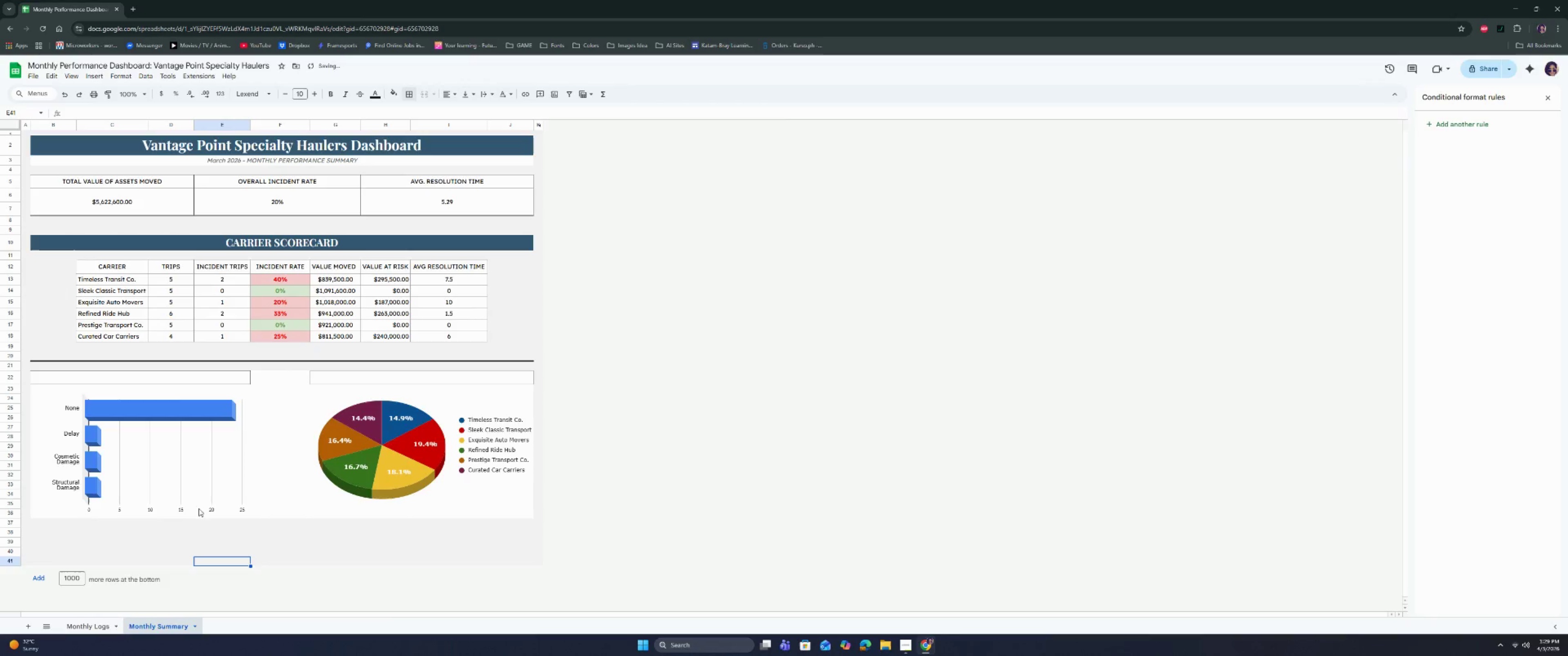 
left_click([413, 452])
 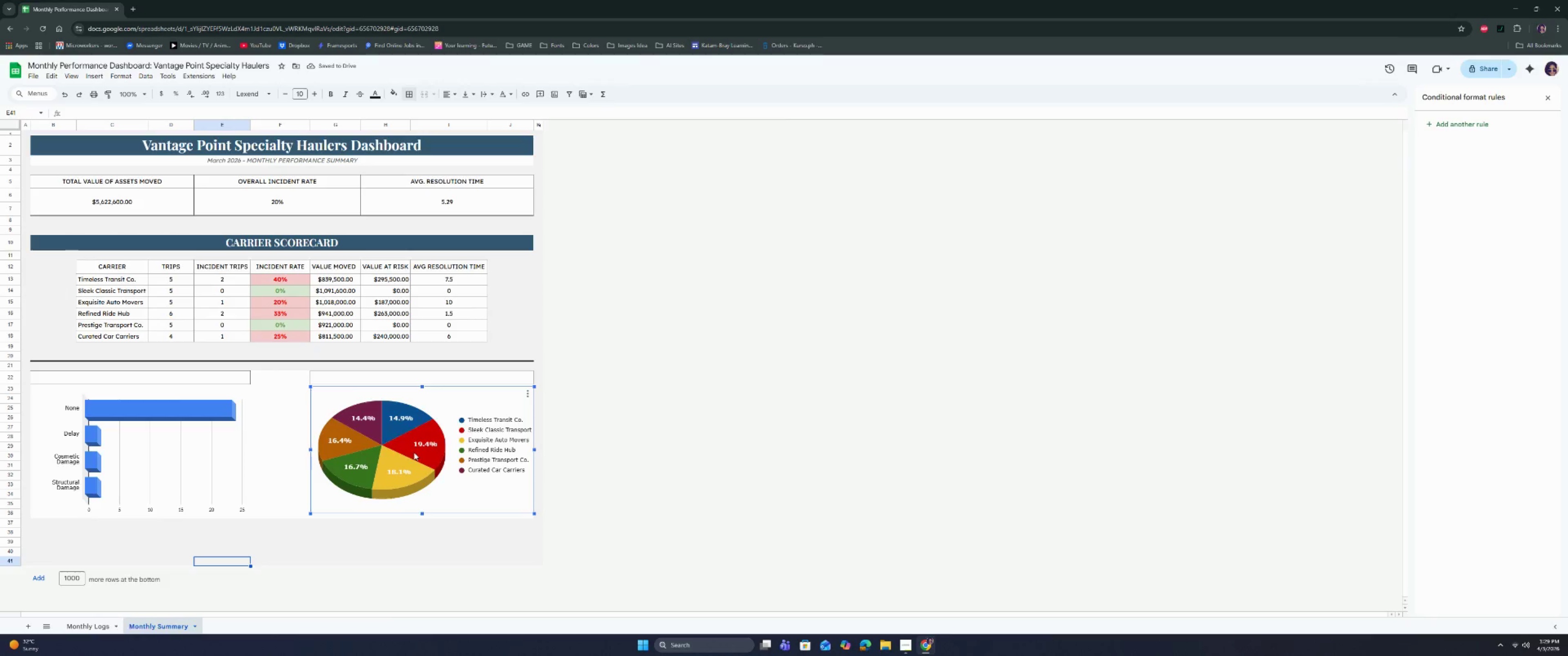 
left_click([694, 415])
 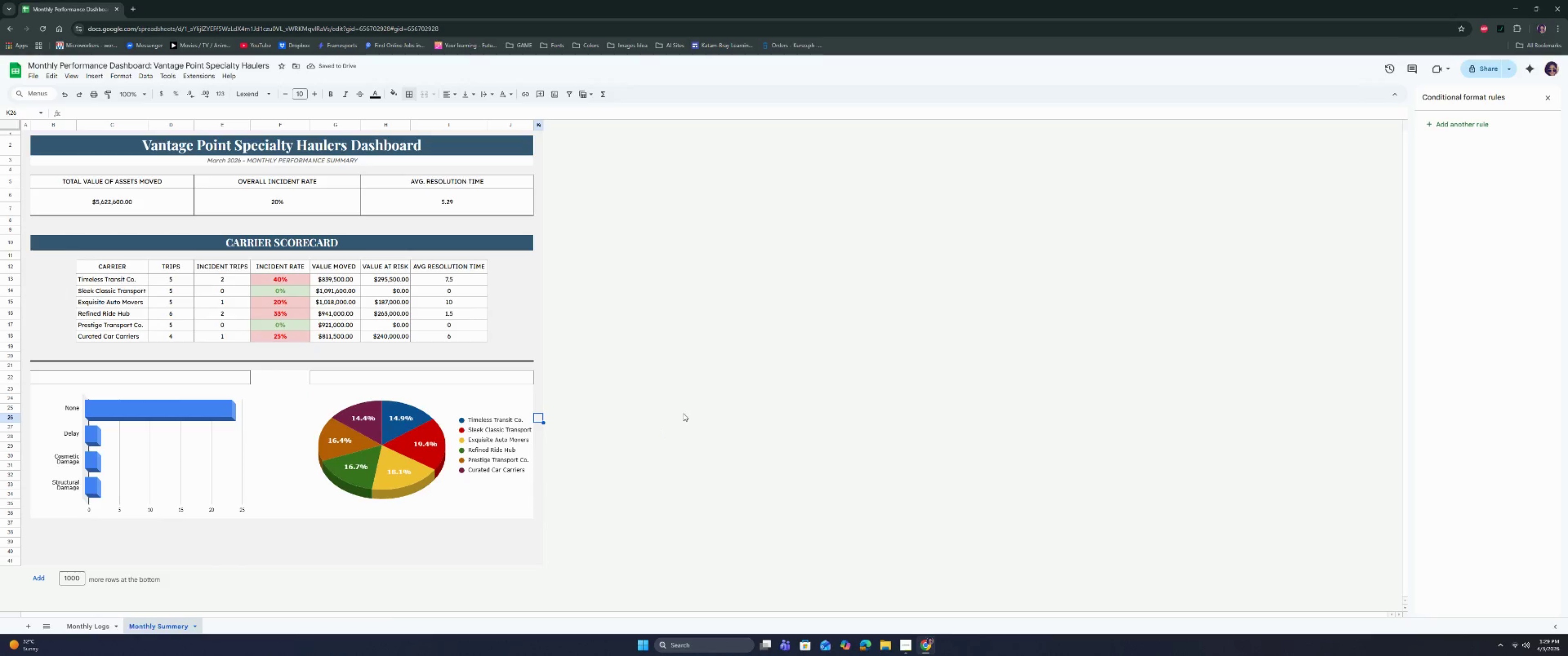 
scroll: coordinate [683, 413], scroll_direction: up, amount: 2.0
 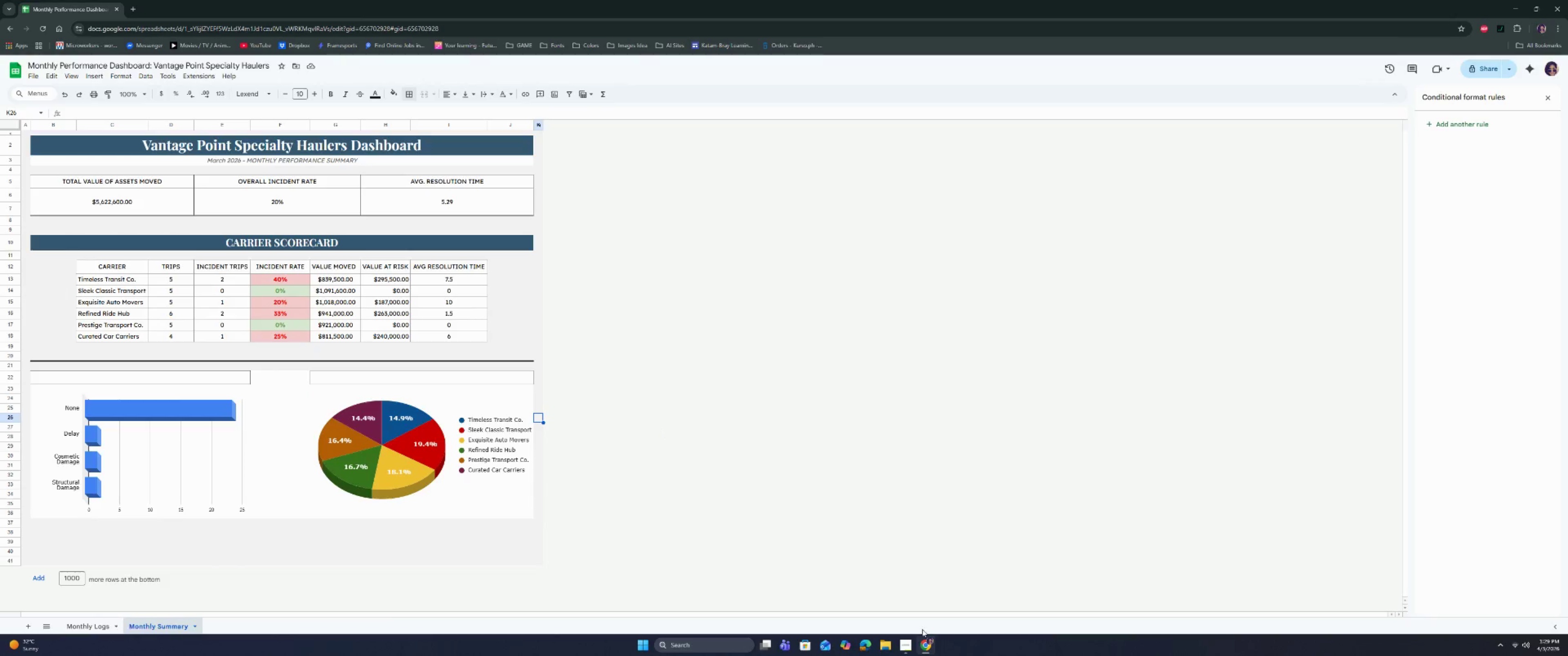 
left_click([911, 645])